 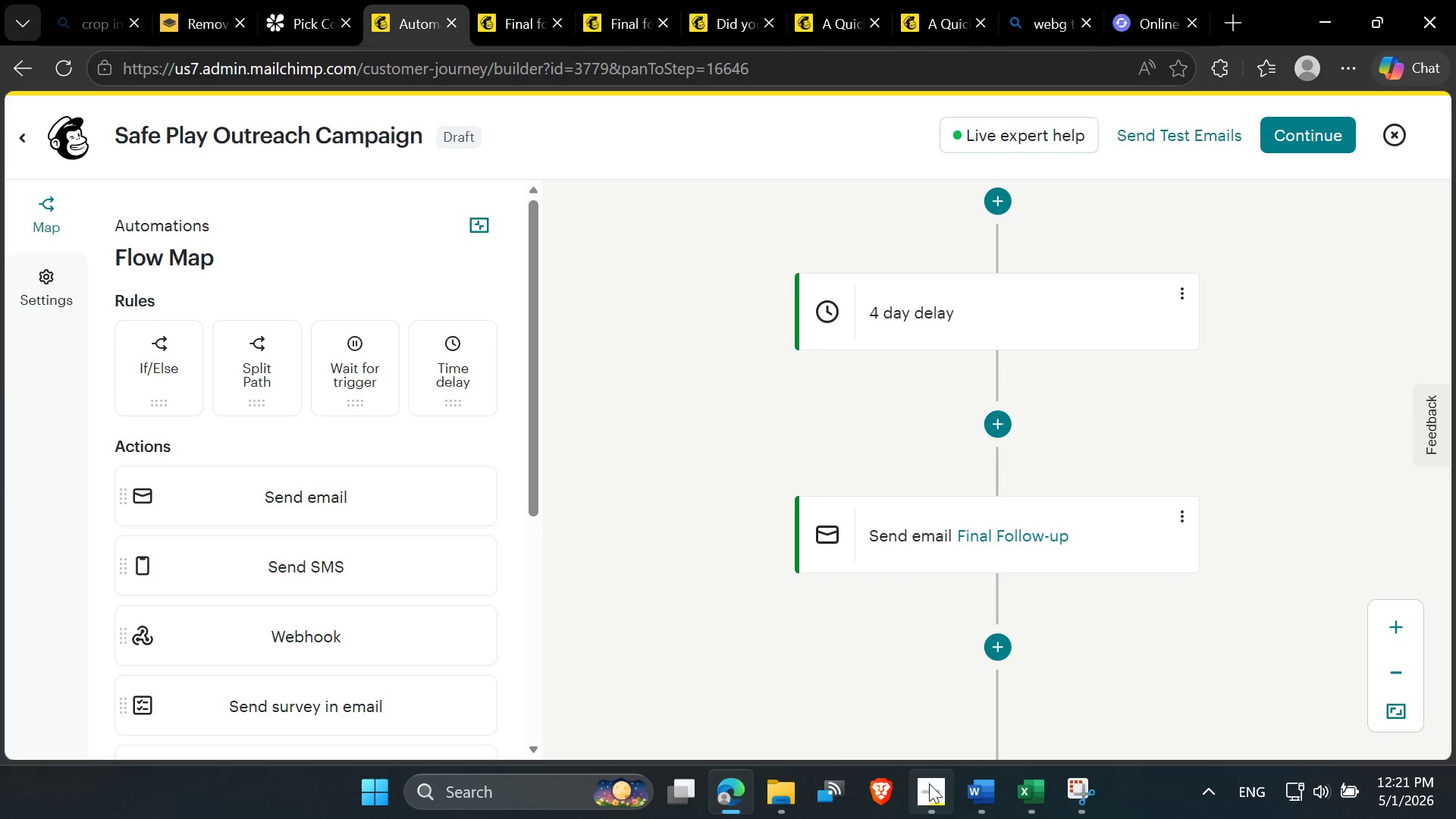 
left_click([880, 441])
 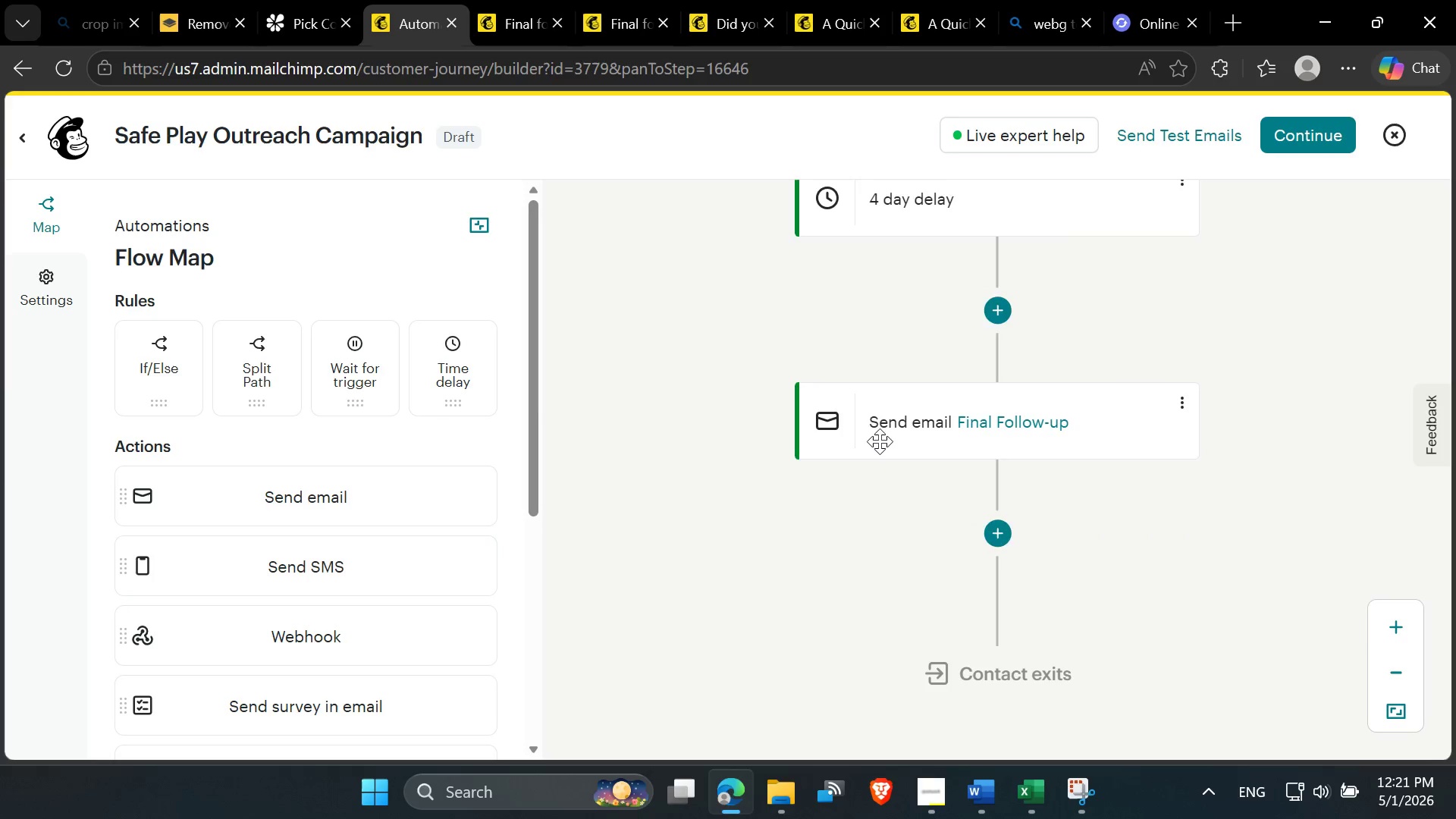 
scroll: coordinate [880, 441], scroll_direction: down, amount: 2.0
 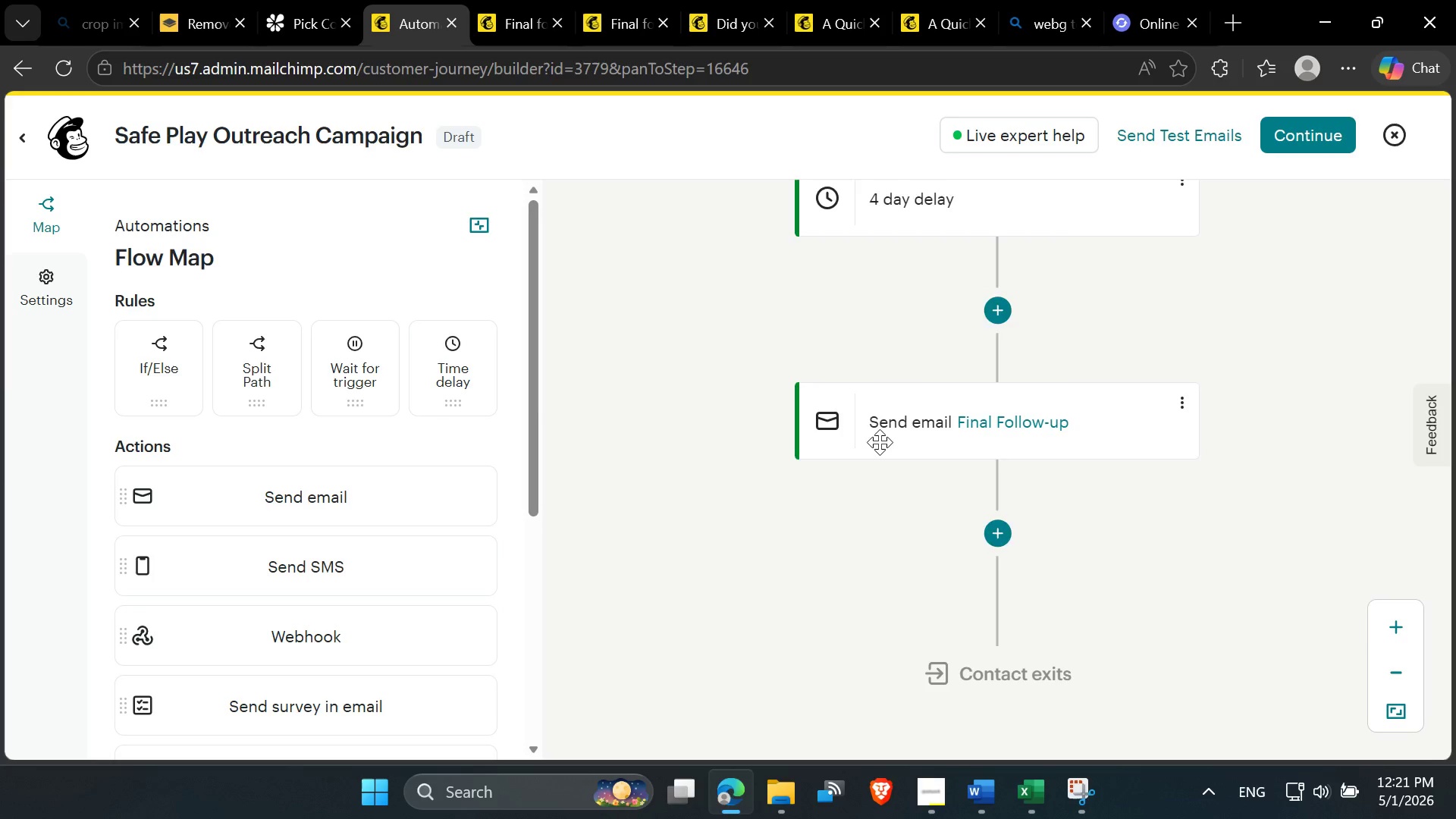 
scroll: coordinate [880, 442], scroll_direction: up, amount: 4.0
 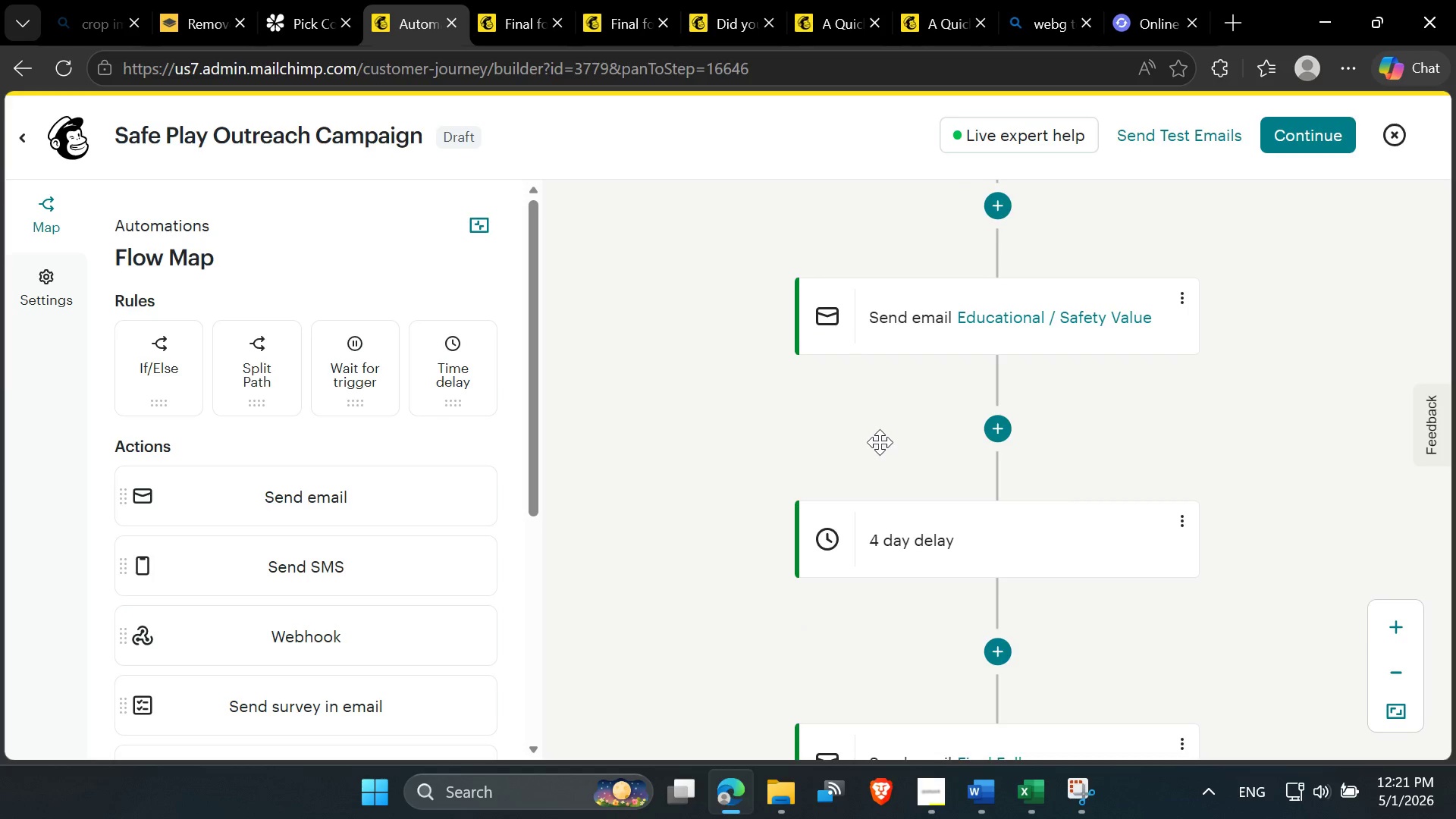 
scroll: coordinate [880, 443], scroll_direction: down, amount: 2.0
 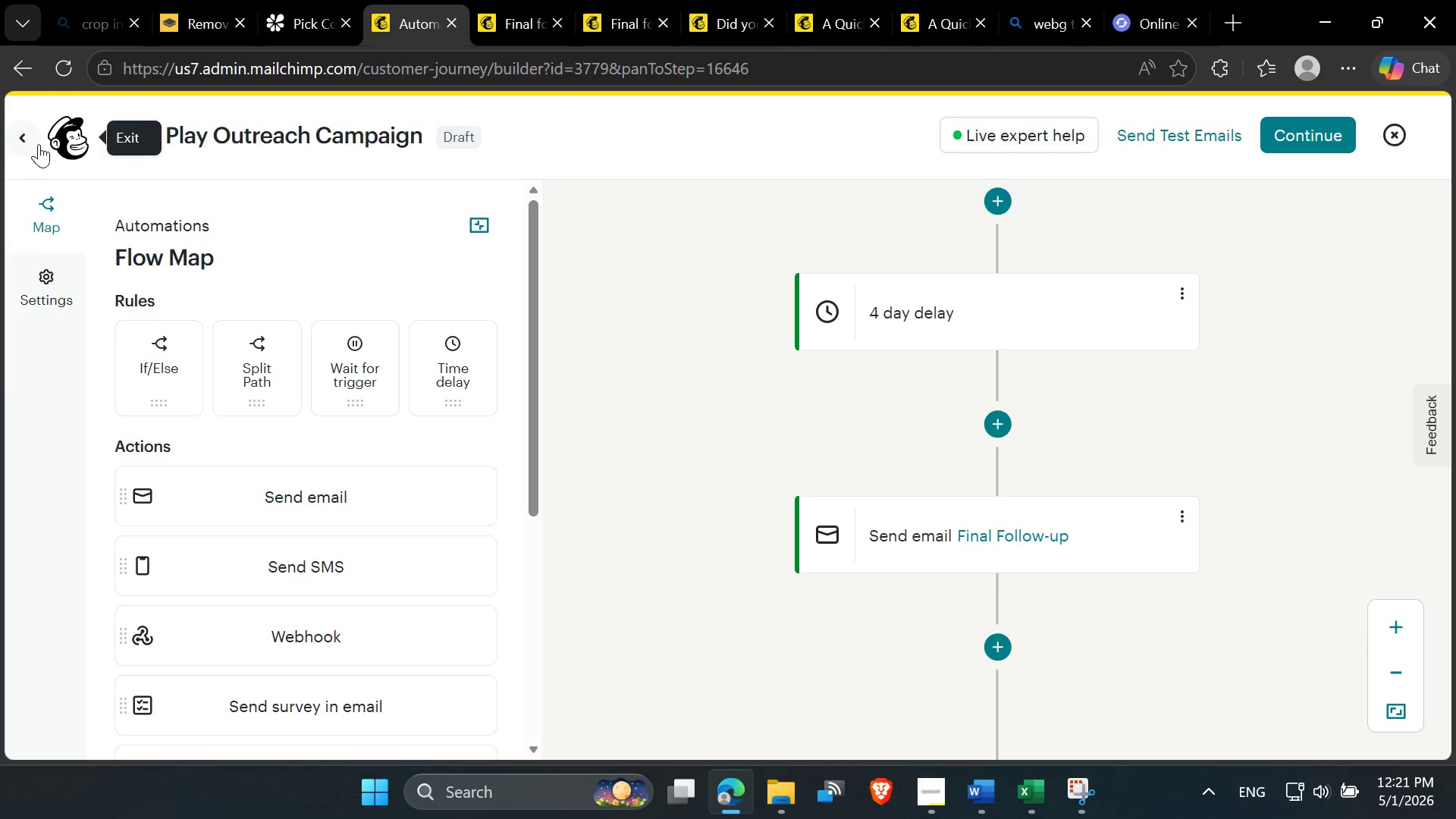 
left_click([32, 140])
 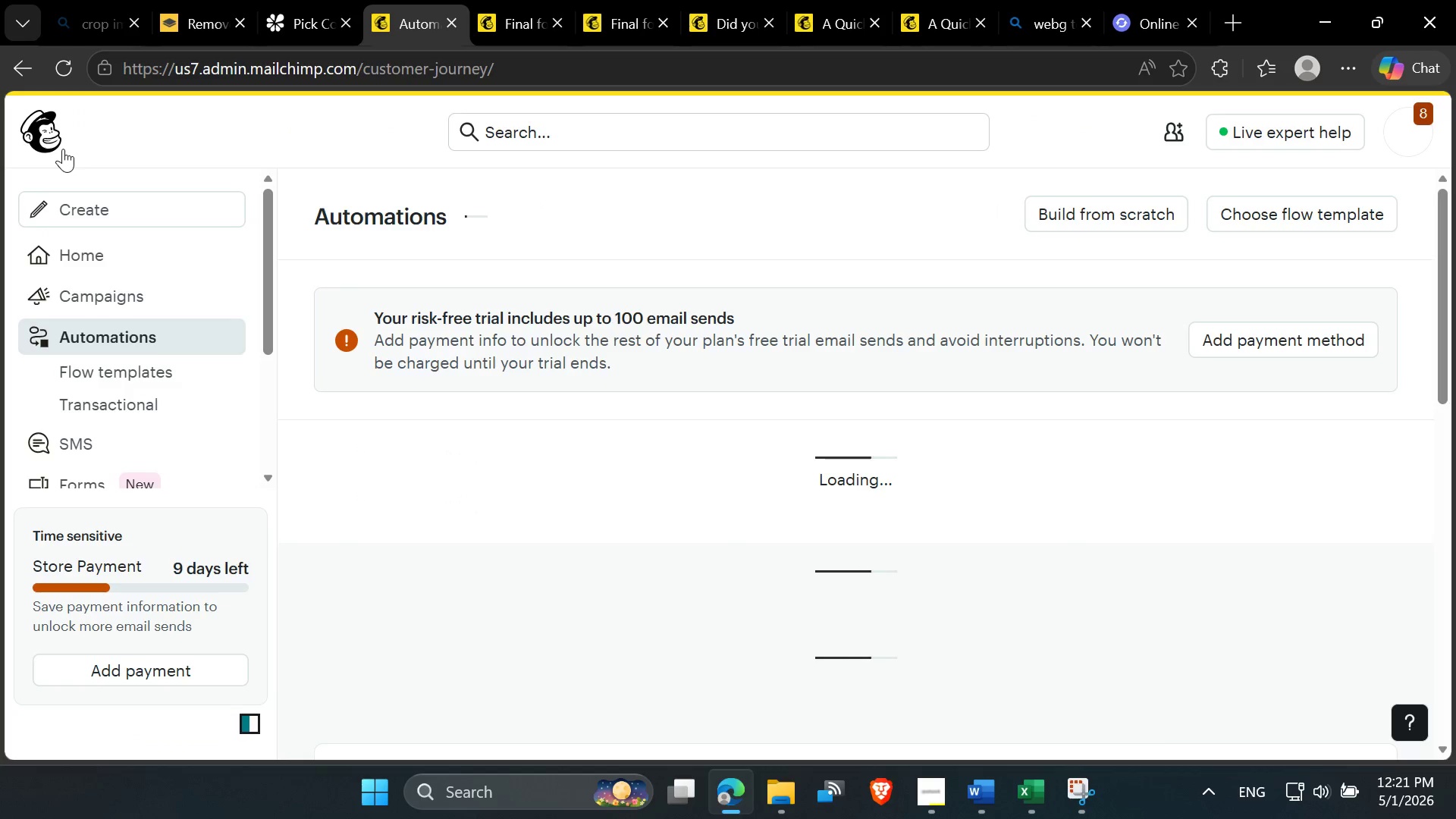 
left_click([63, 149])
 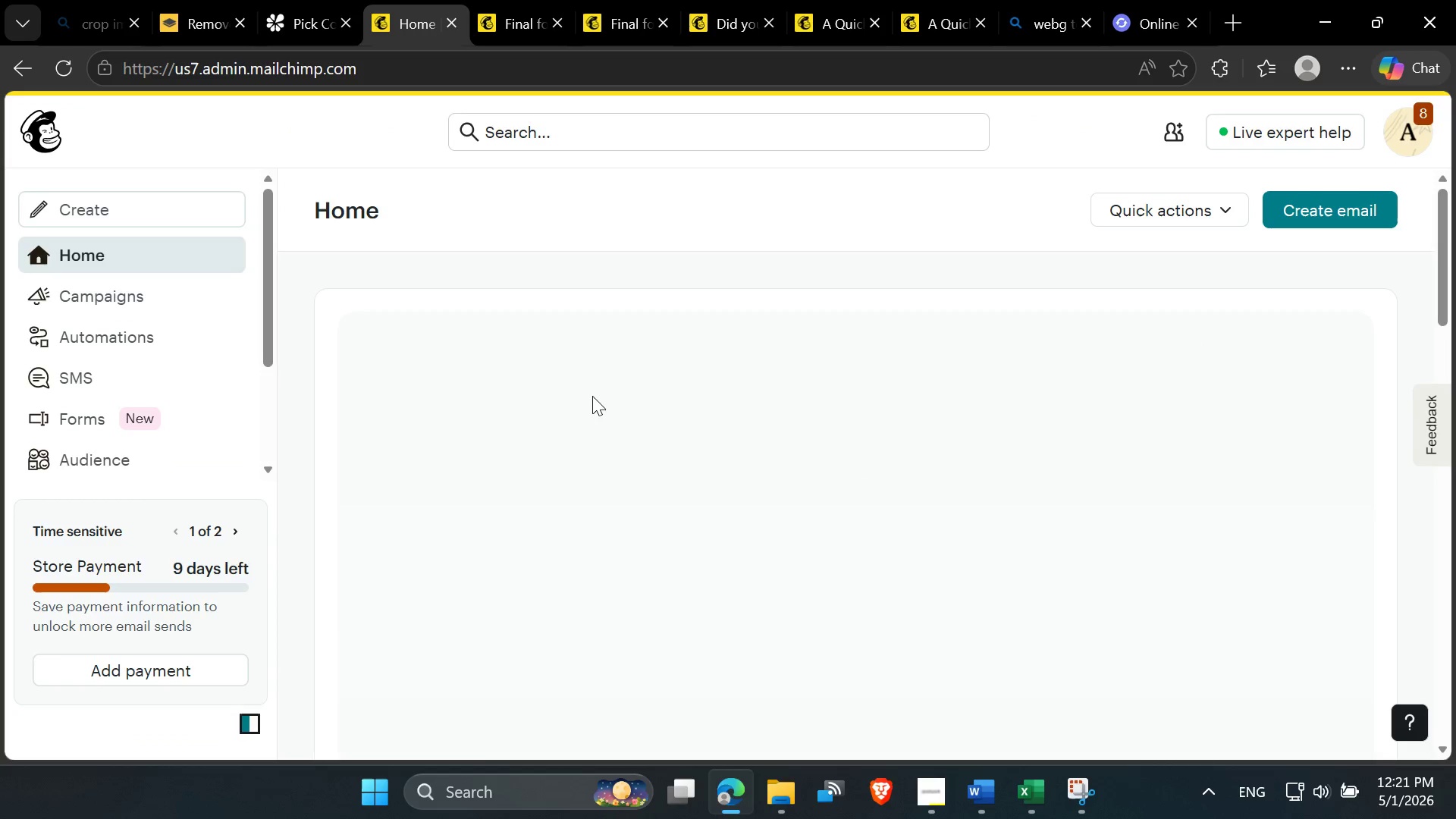 
scroll: coordinate [589, 414], scroll_direction: down, amount: 1.0
 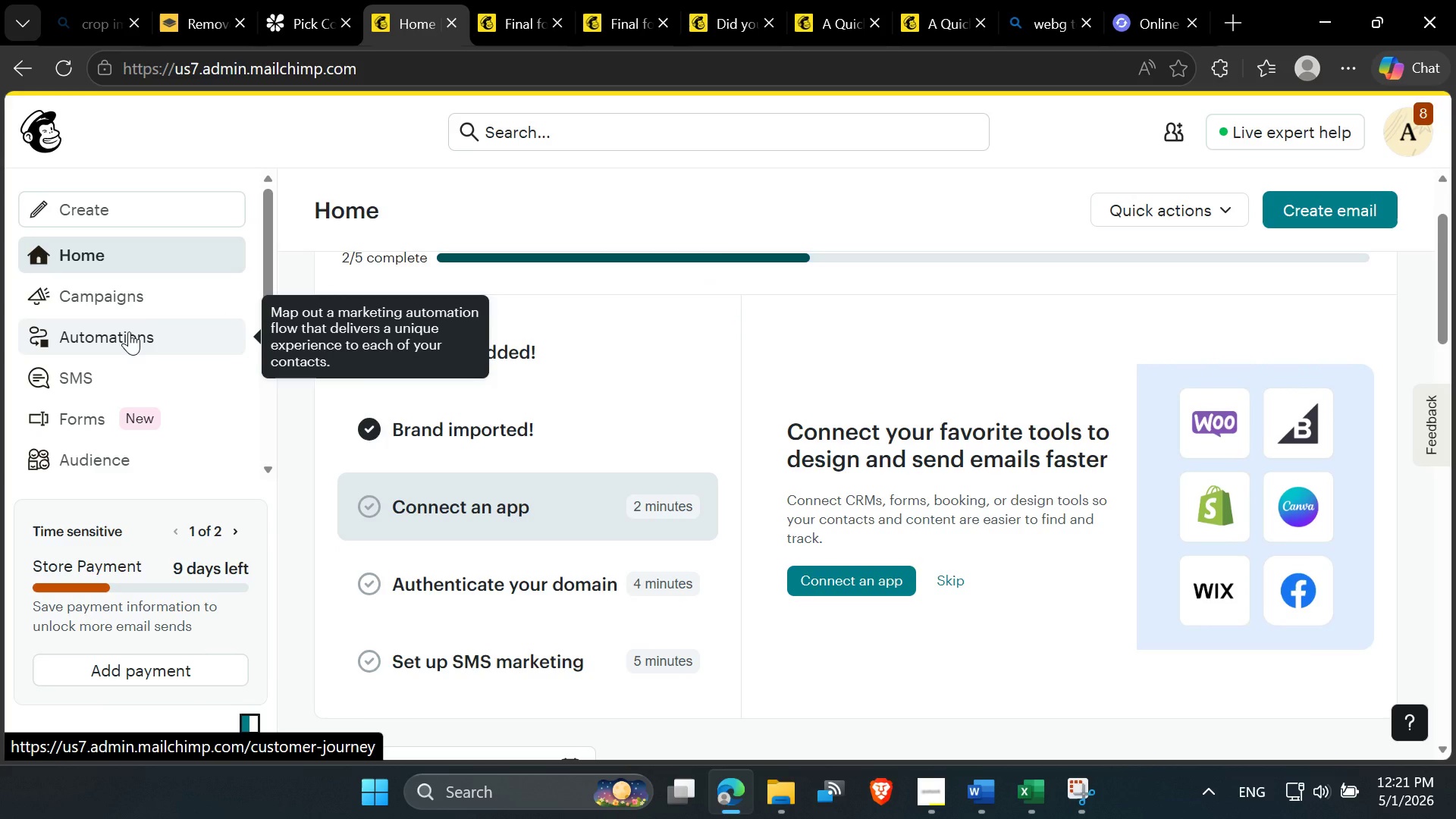 
left_click([131, 300])
 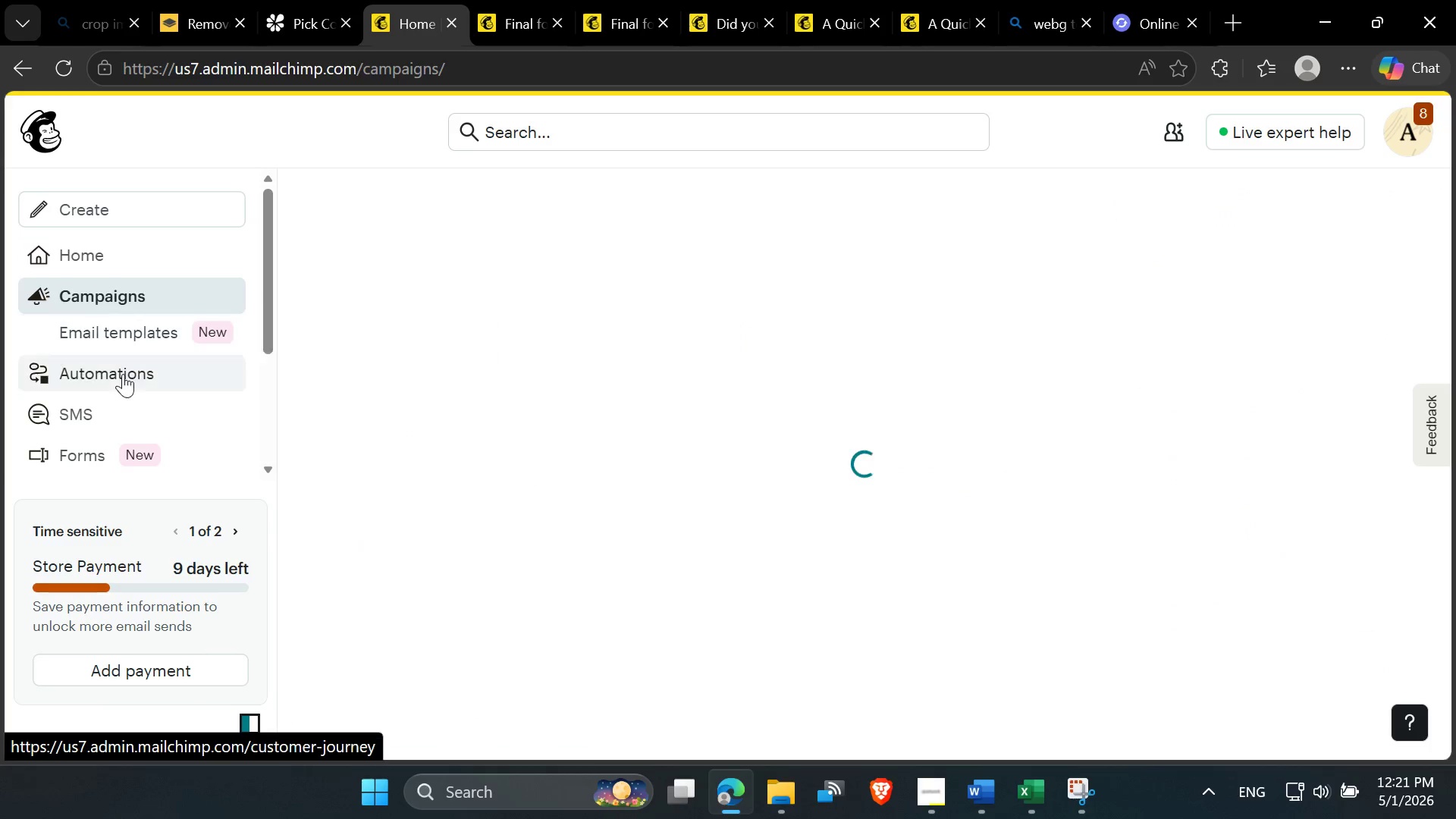 
scroll: coordinate [121, 382], scroll_direction: down, amount: 1.0
 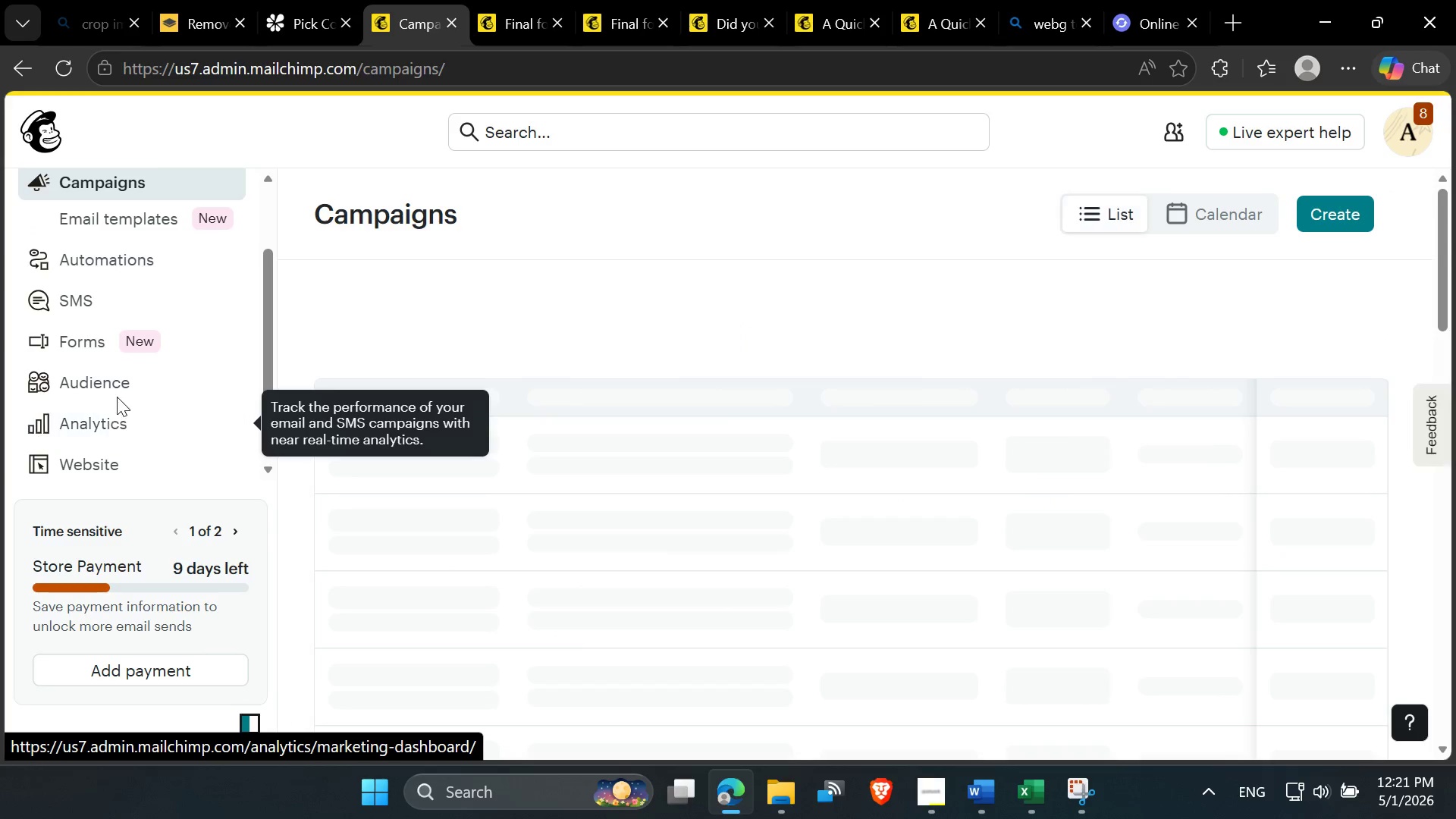 
left_click([115, 388])
 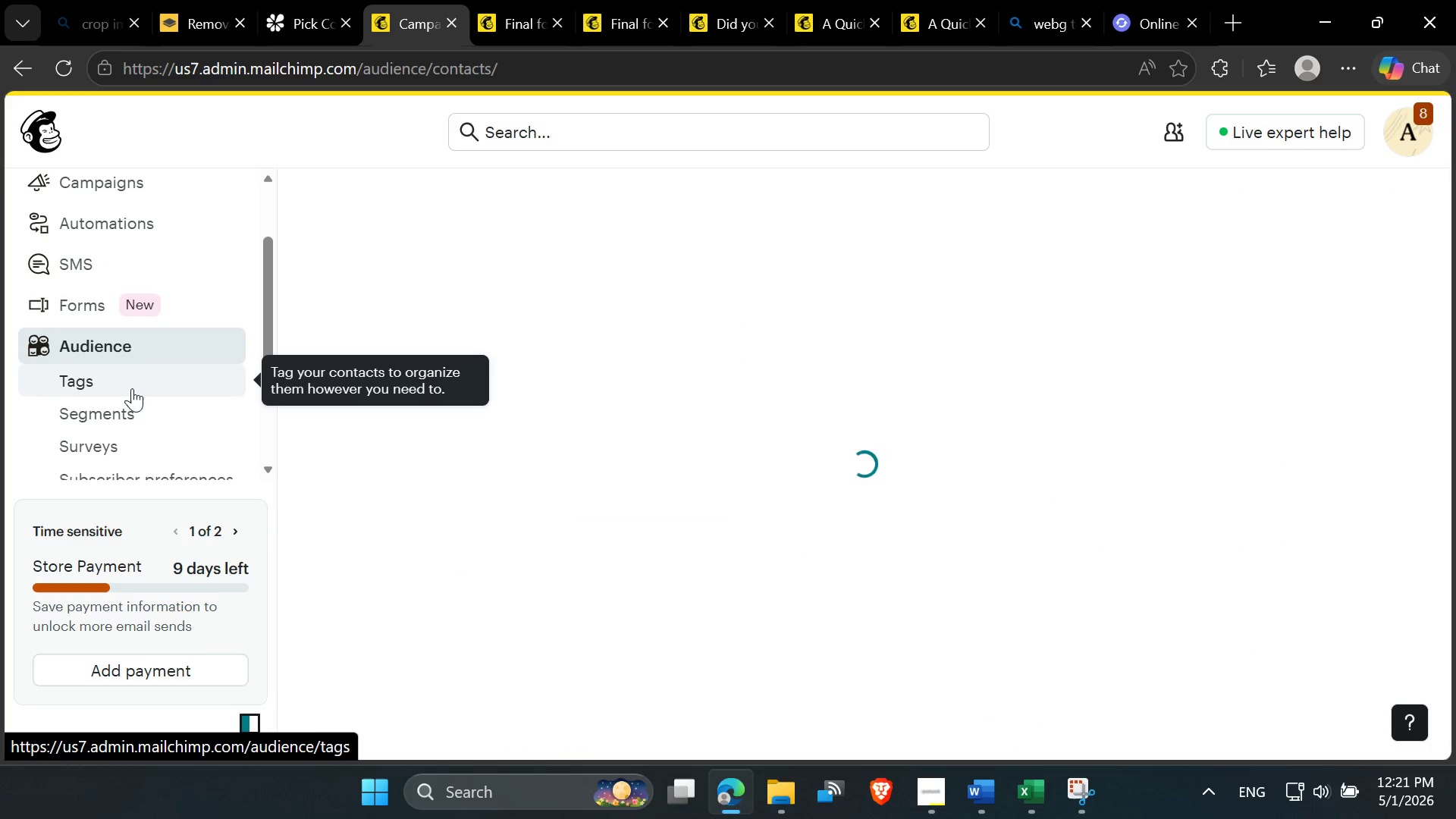 
scroll: coordinate [132, 398], scroll_direction: down, amount: 1.0
 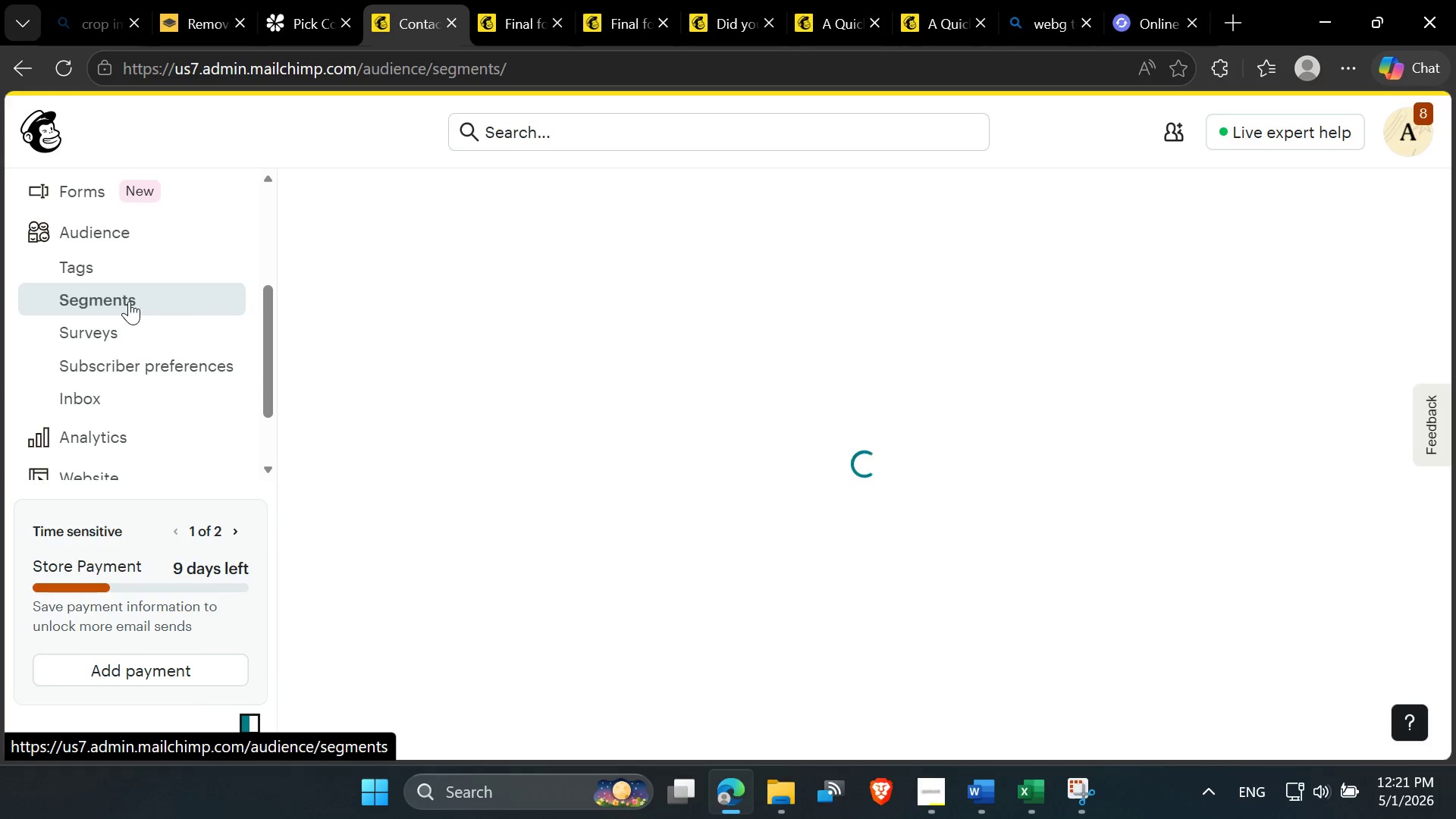 
wait(10.58)
 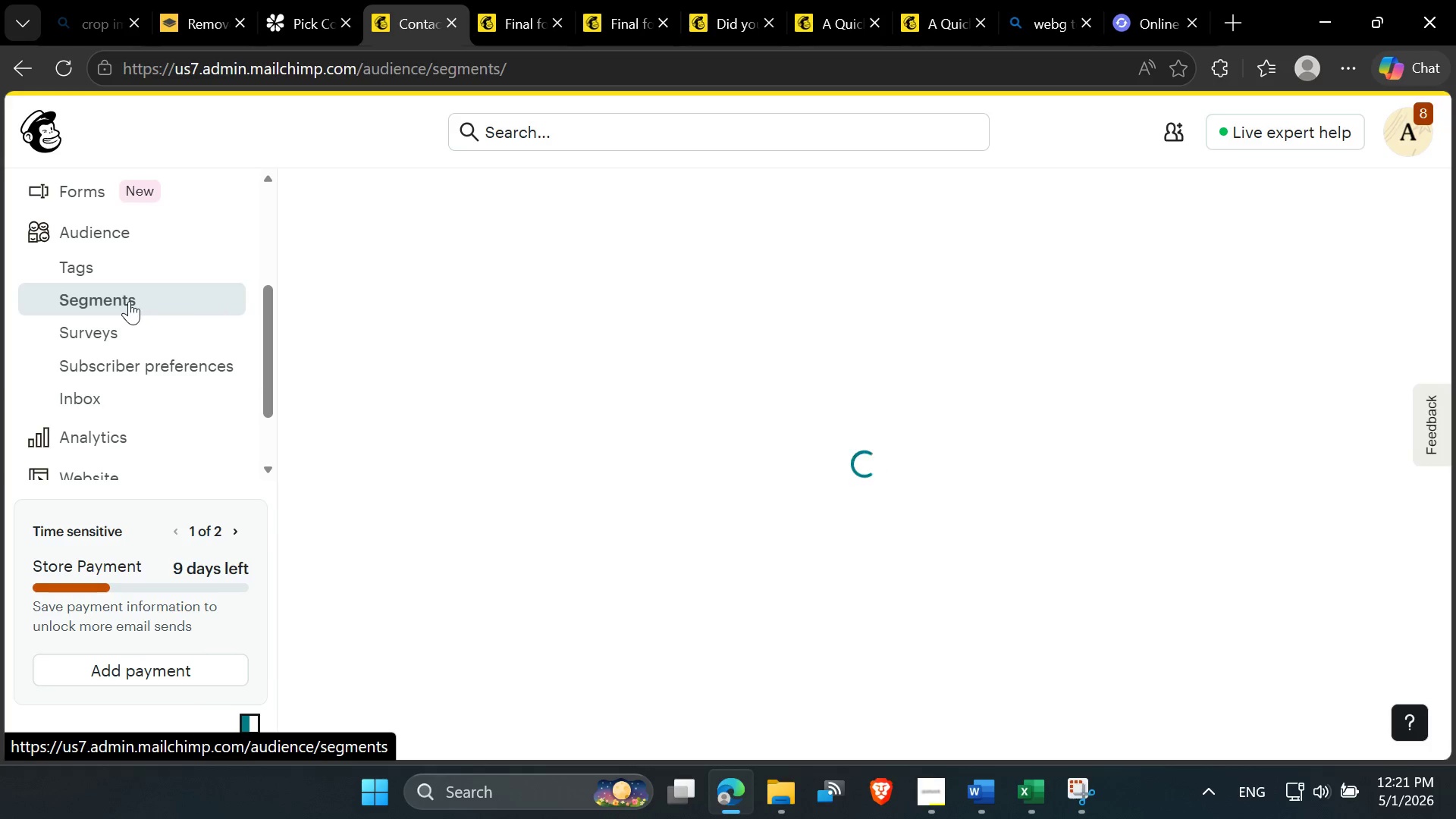 
left_click([471, 554])
 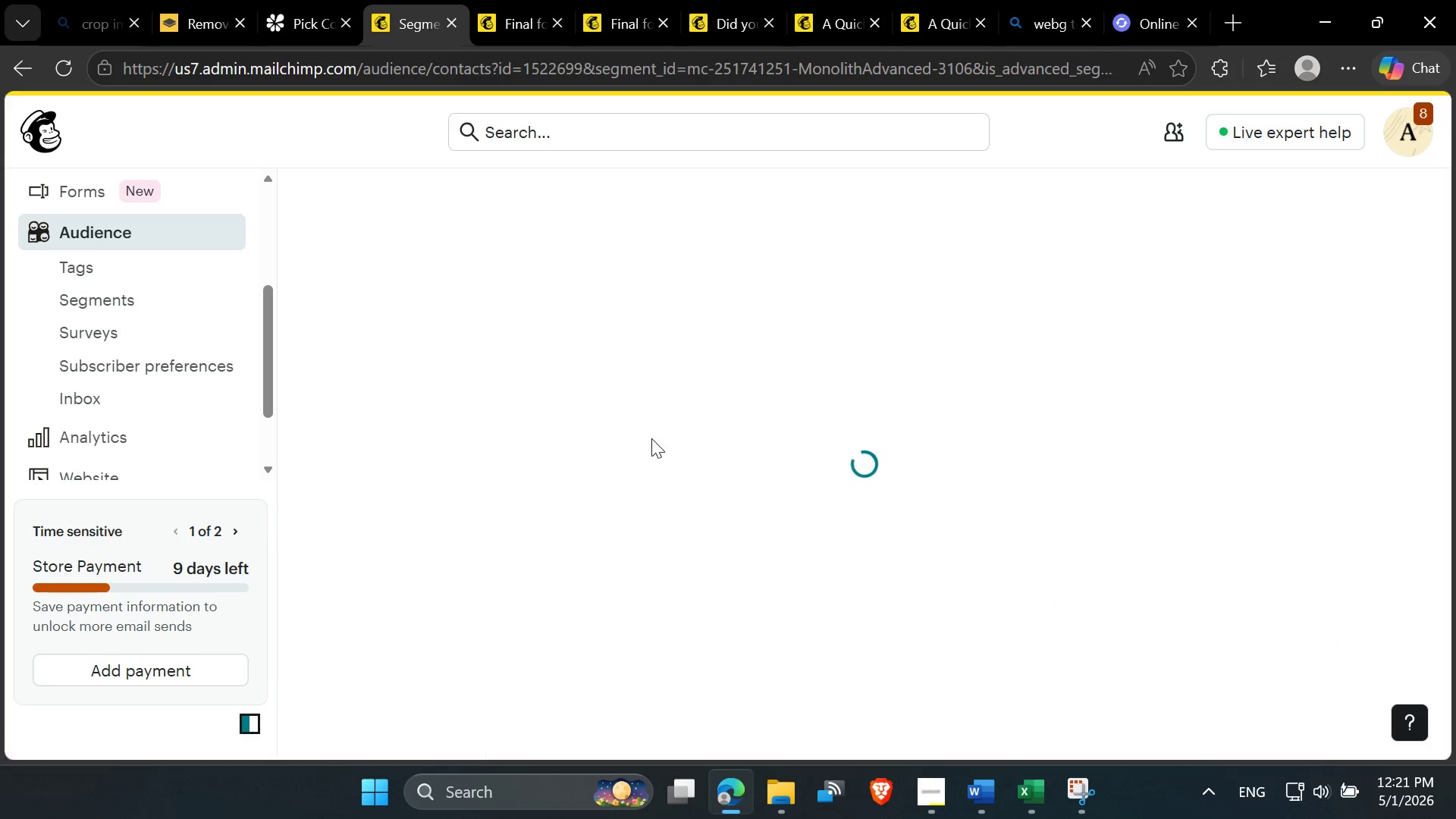 
mouse_move([804, 413])
 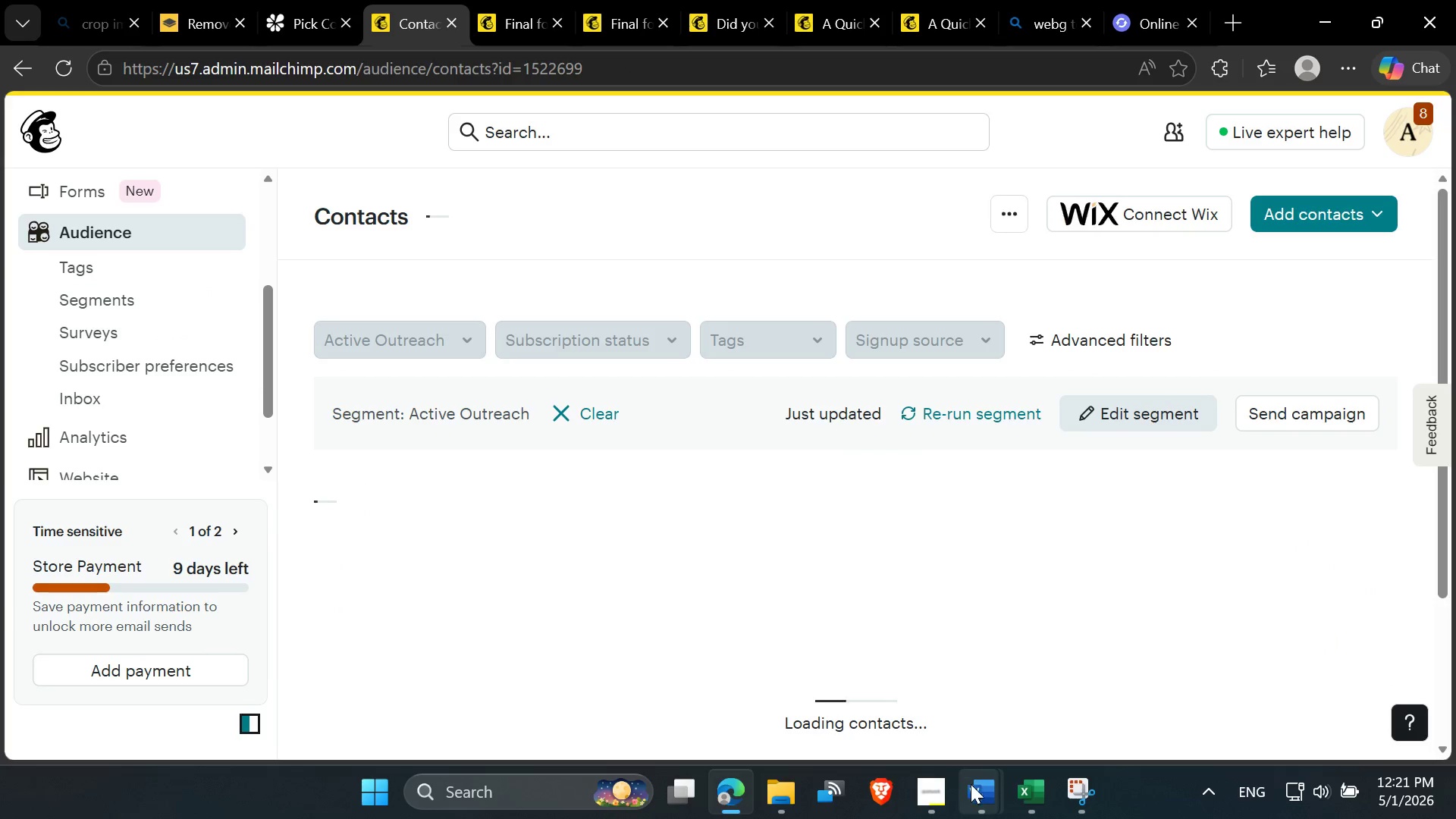 
left_click([983, 795])
 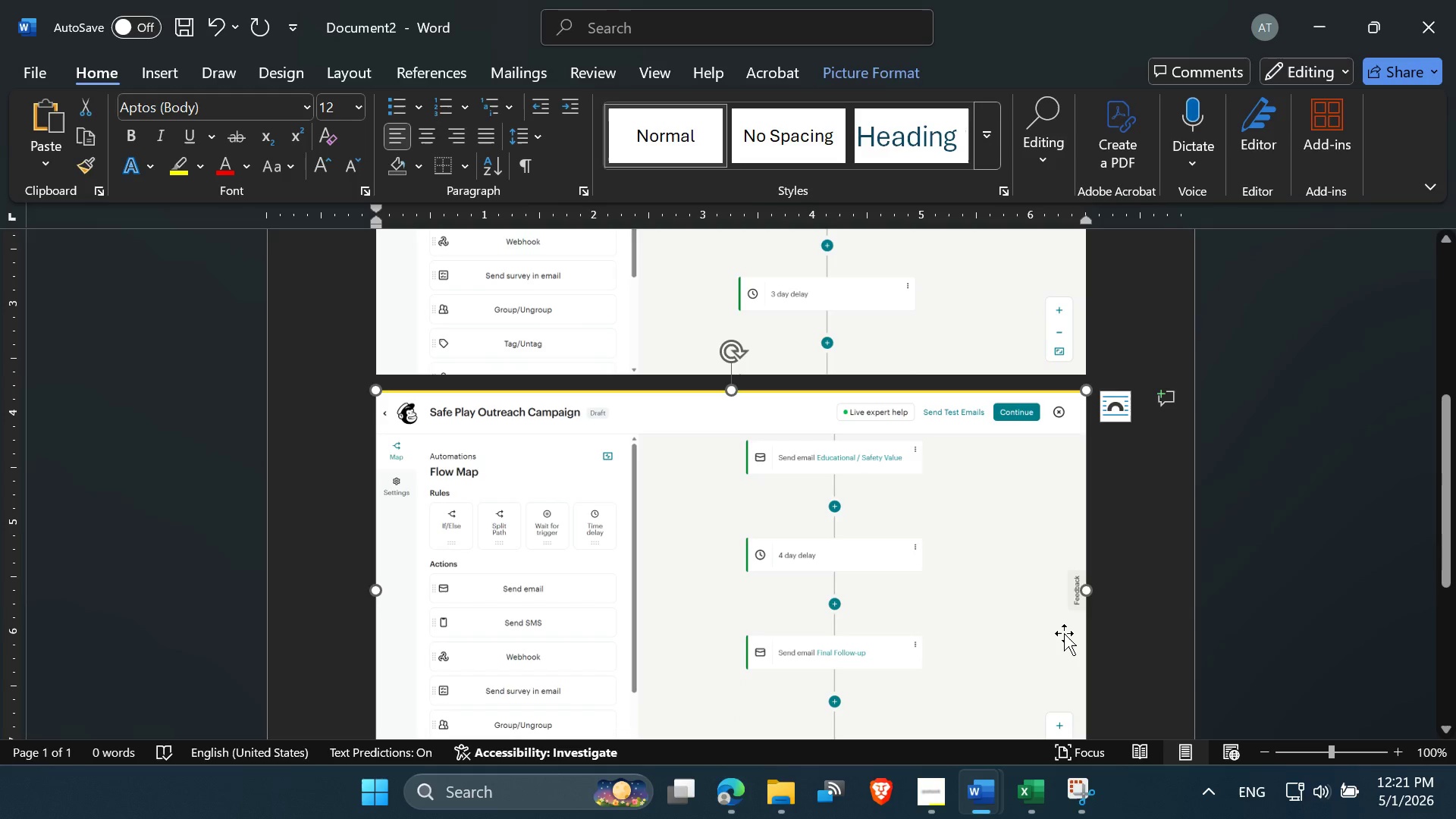 
key(Control+ControlLeft)
 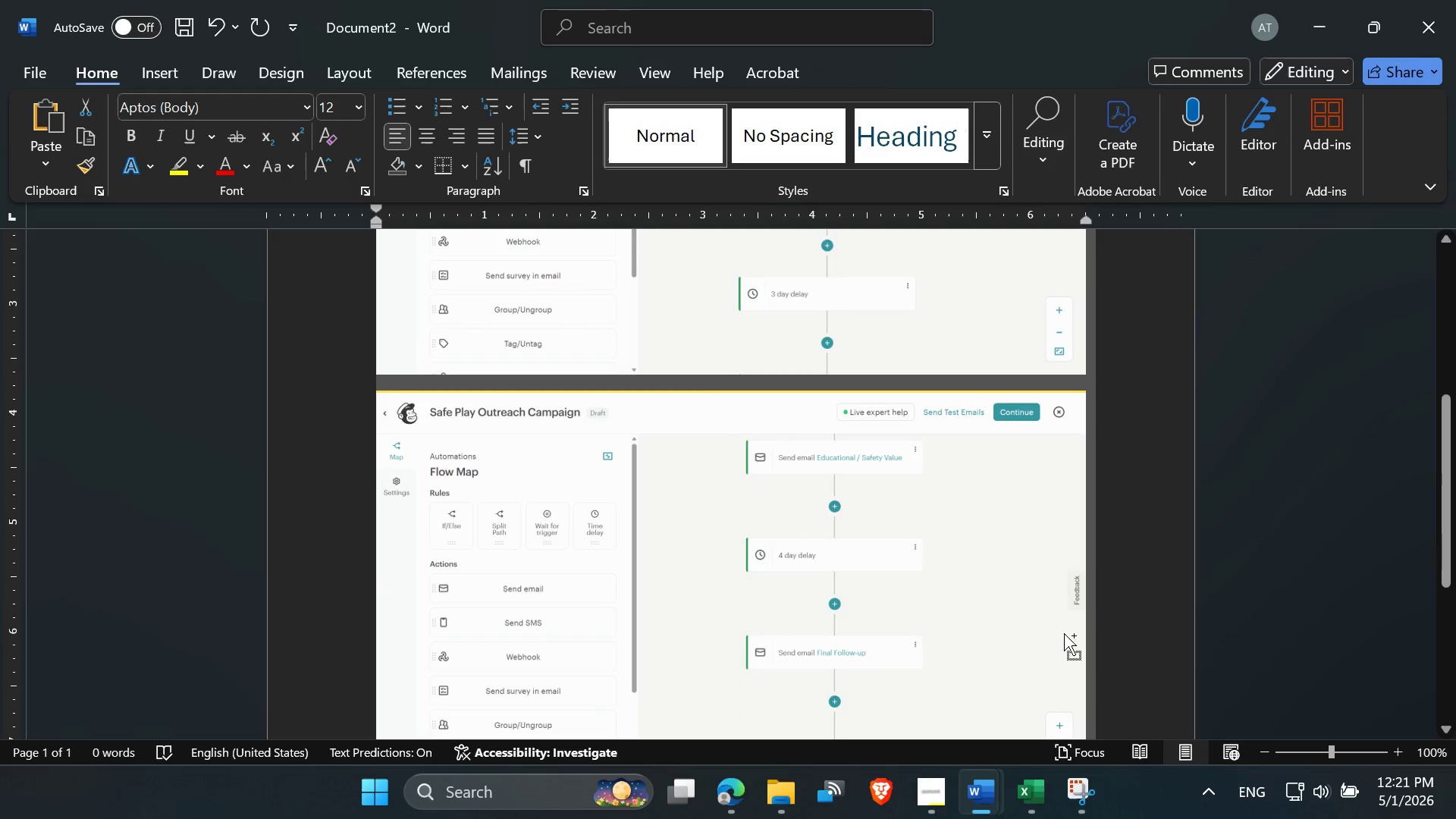 
key(Control+A)
 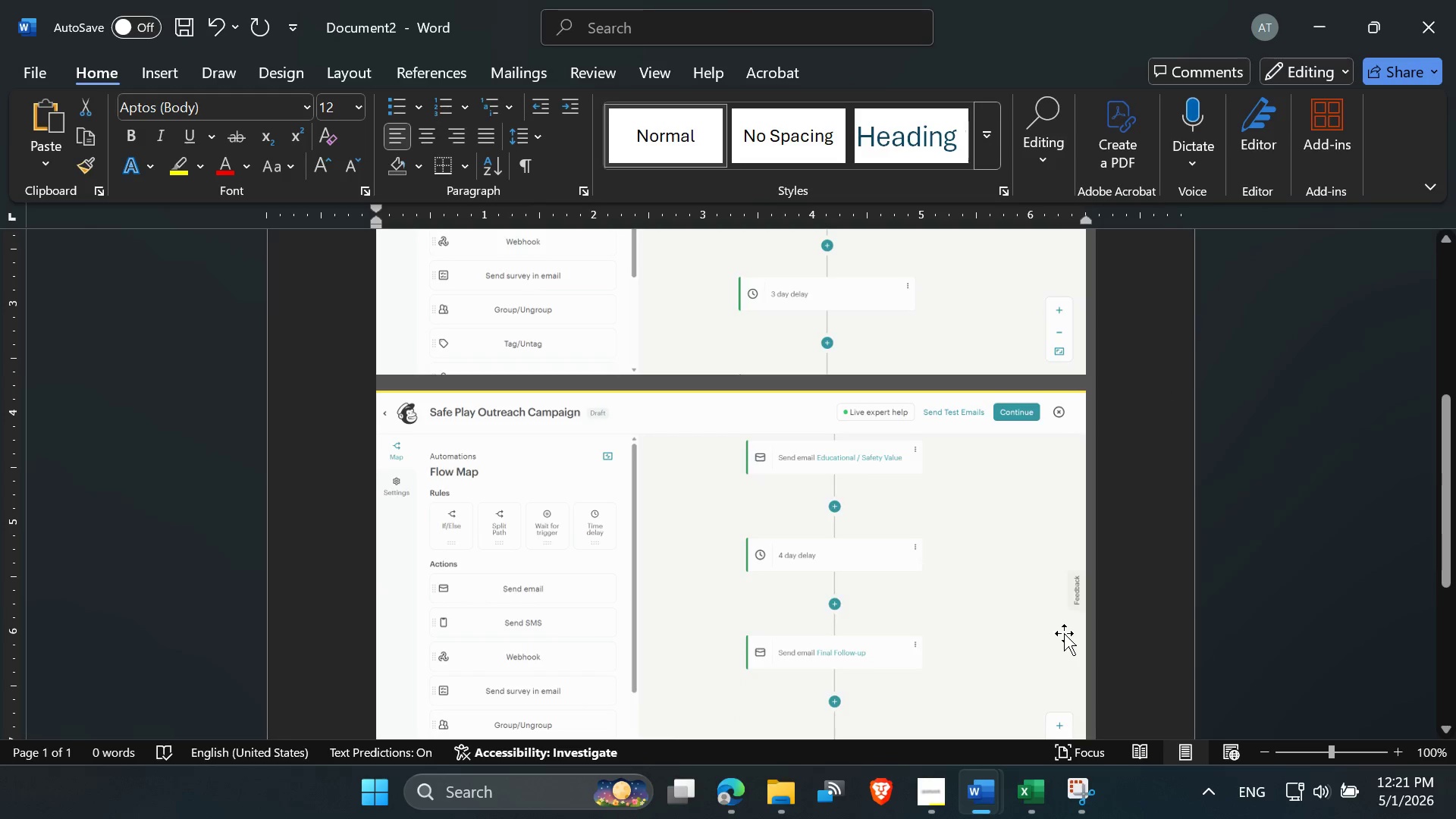 
key(Backspace)
 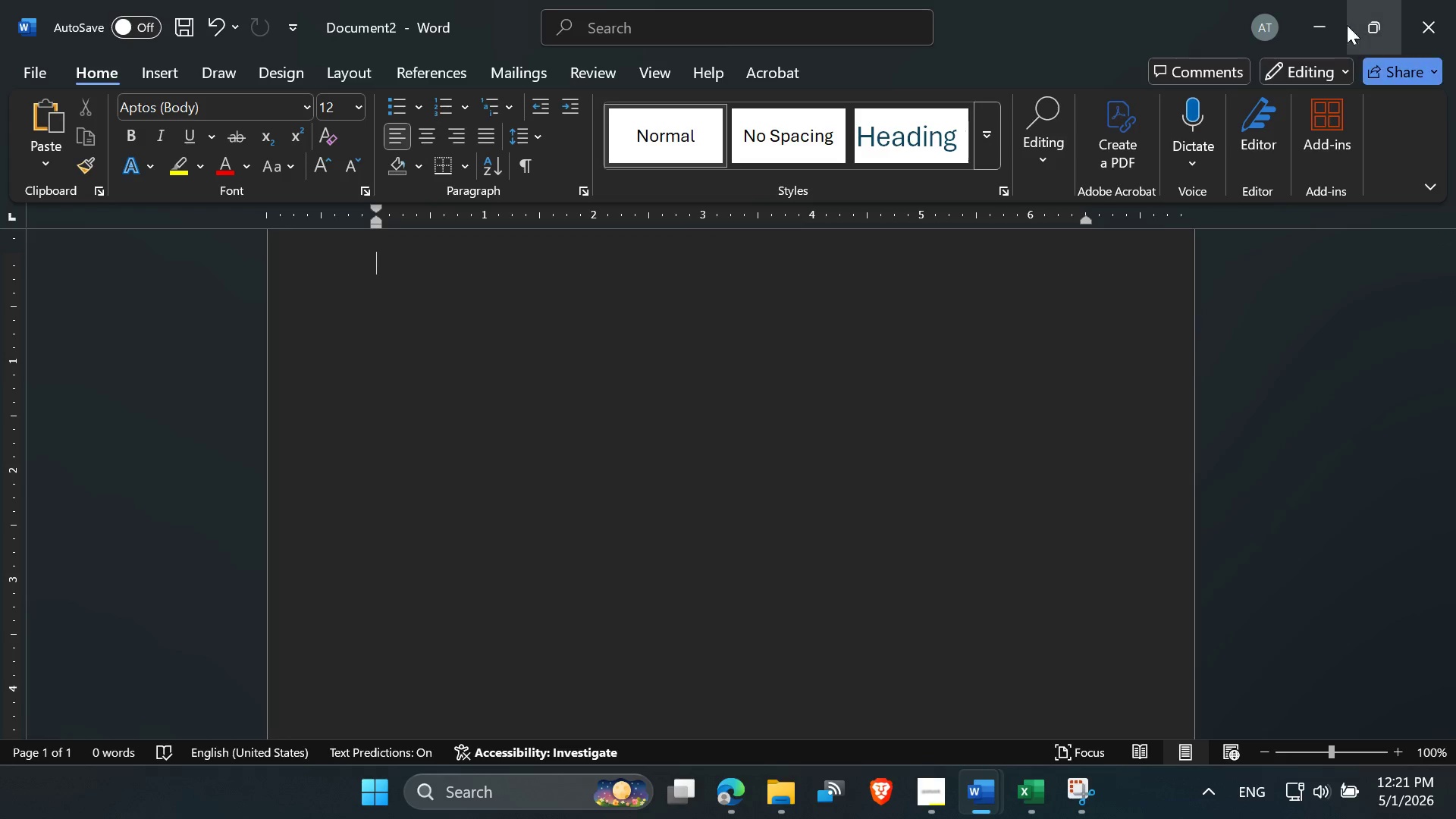 
left_click([1332, 18])
 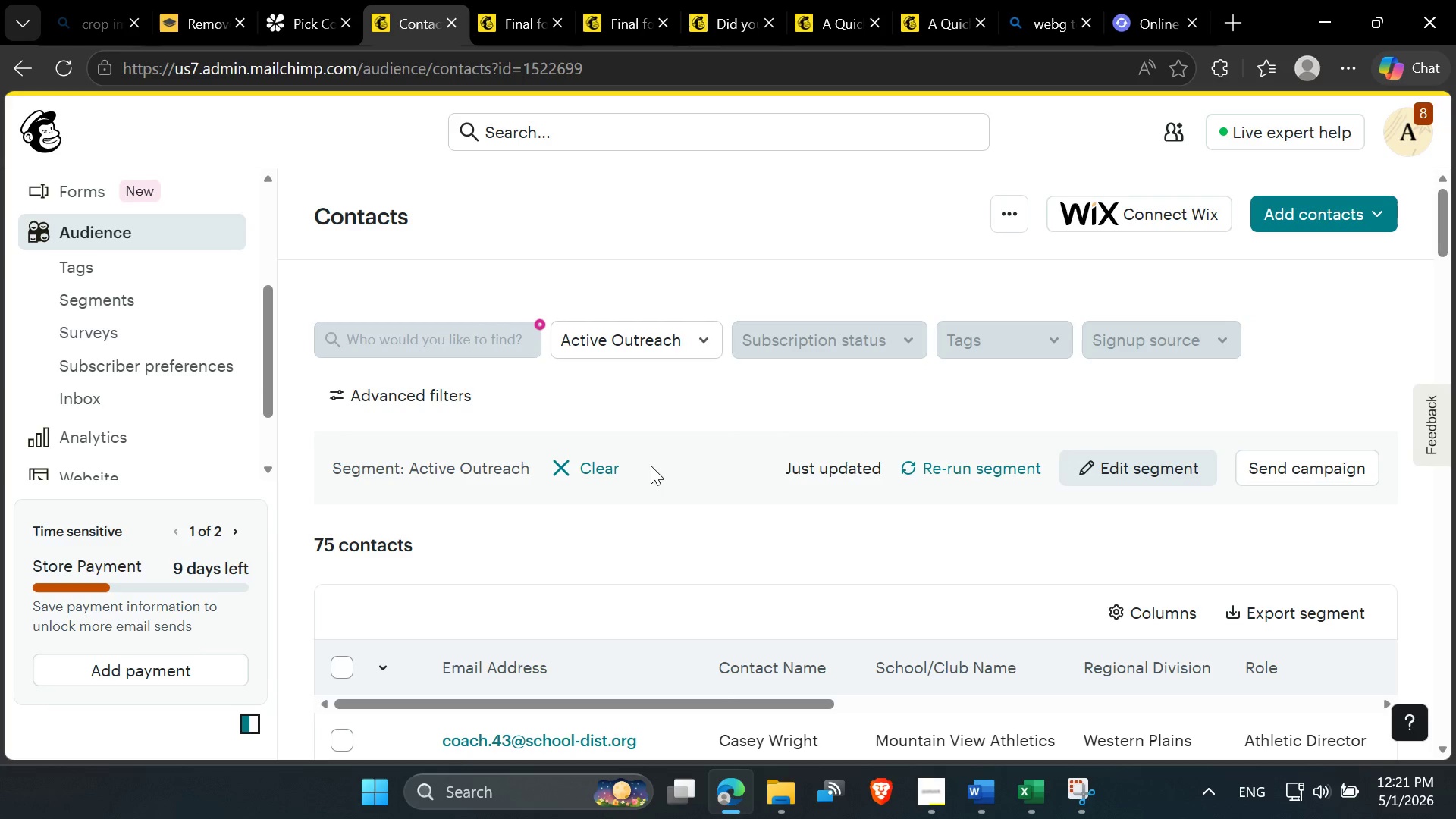 
scroll: coordinate [652, 472], scroll_direction: down, amount: 2.0
 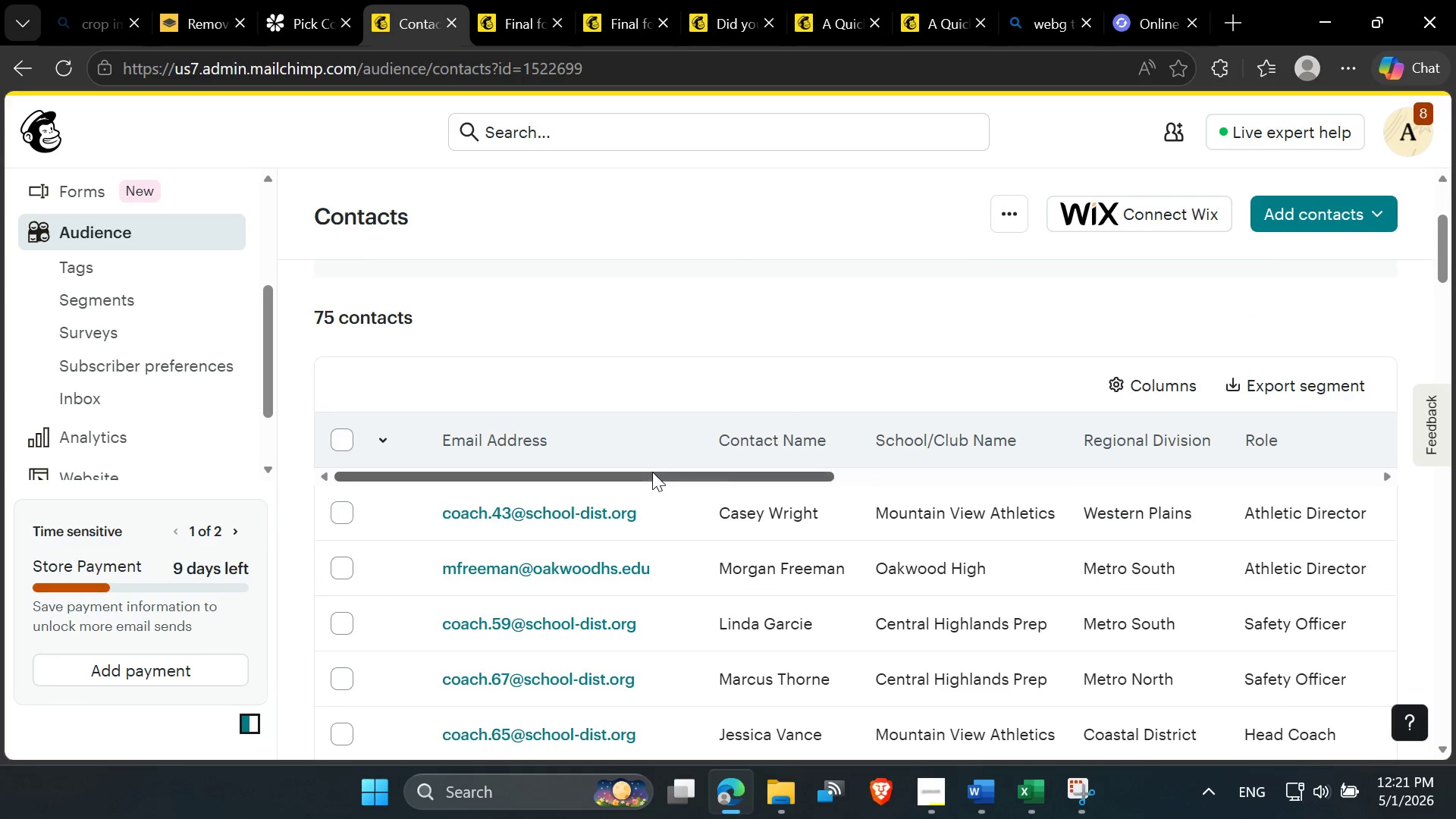 
scroll: coordinate [652, 472], scroll_direction: up, amount: 2.0
 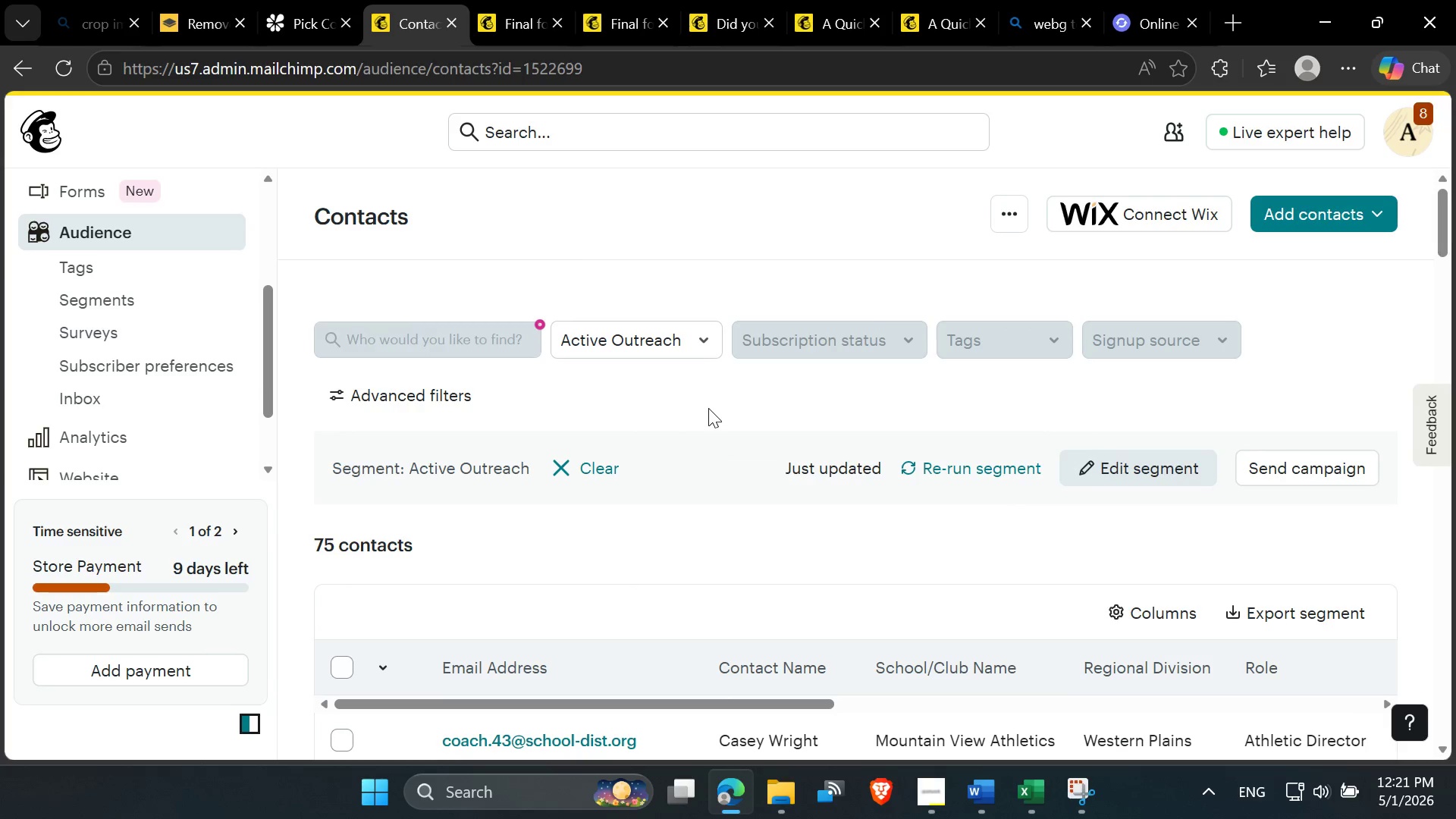 
left_click_drag(start_coordinate=[739, 404], to_coordinate=[748, 386])
 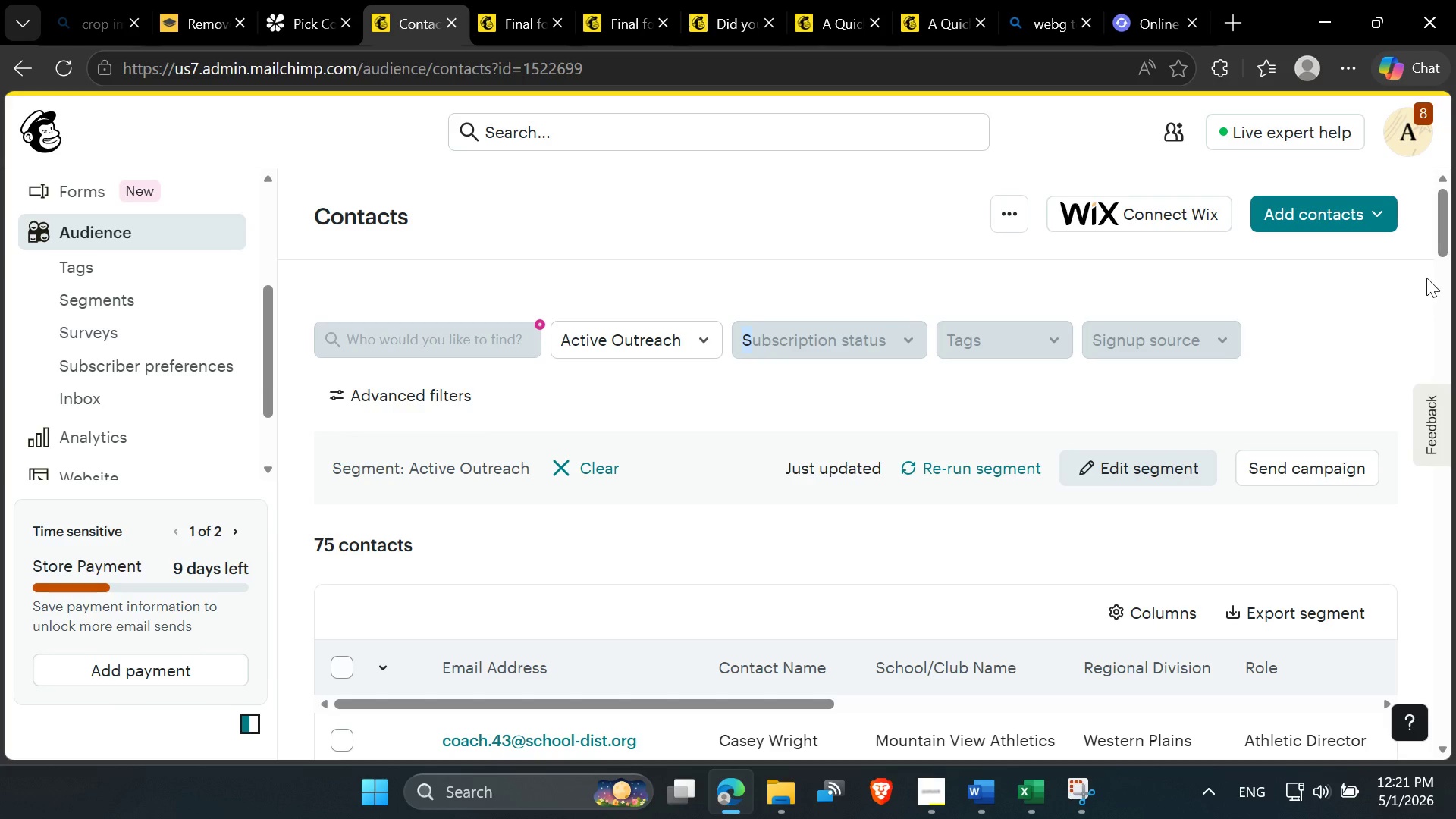 
left_click_drag(start_coordinate=[1443, 247], to_coordinate=[1443, 253])
 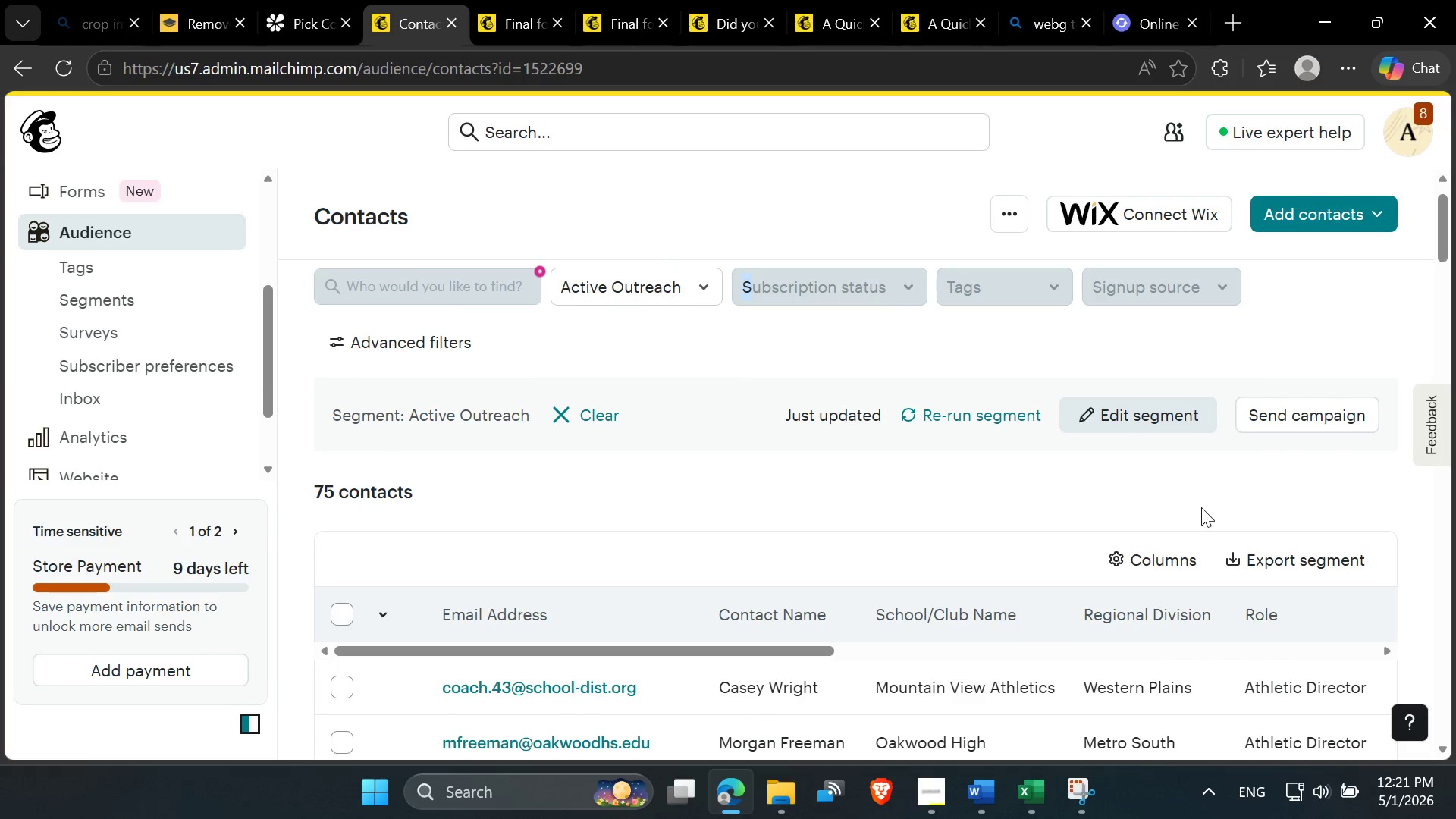 
key(PrintScreen)
 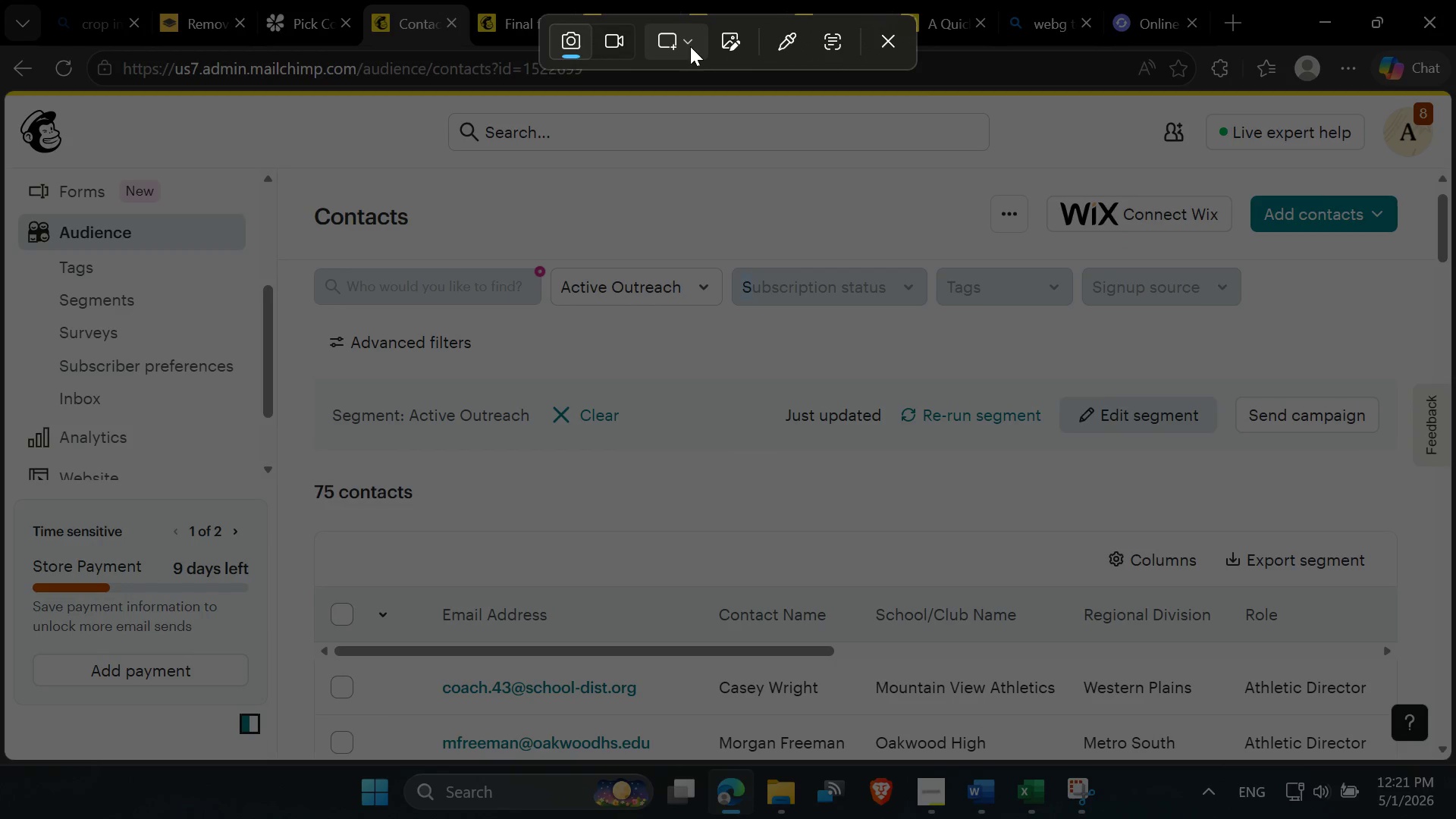 
left_click([682, 39])
 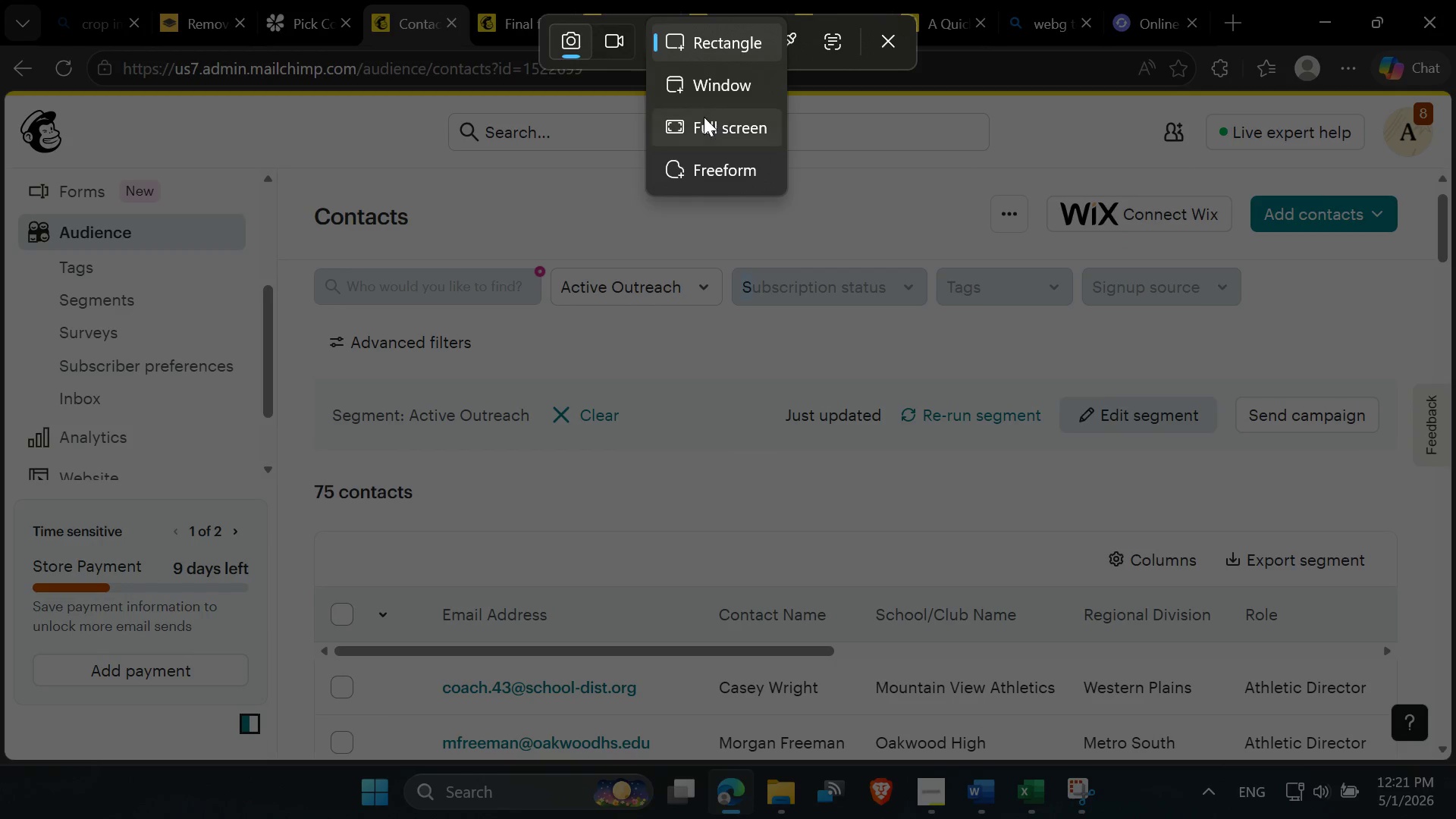 
left_click([707, 129])
 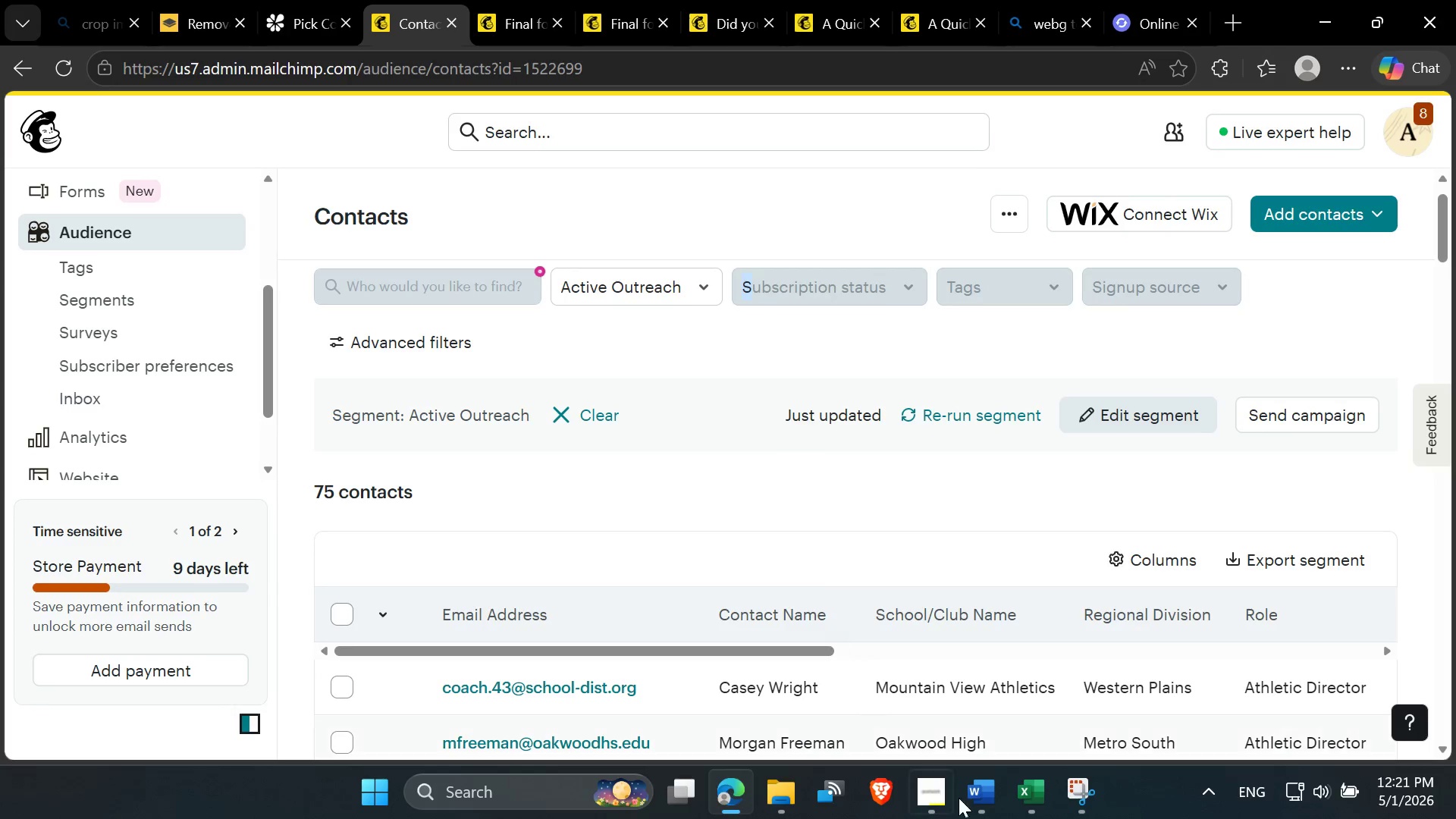 
left_click([977, 810])
 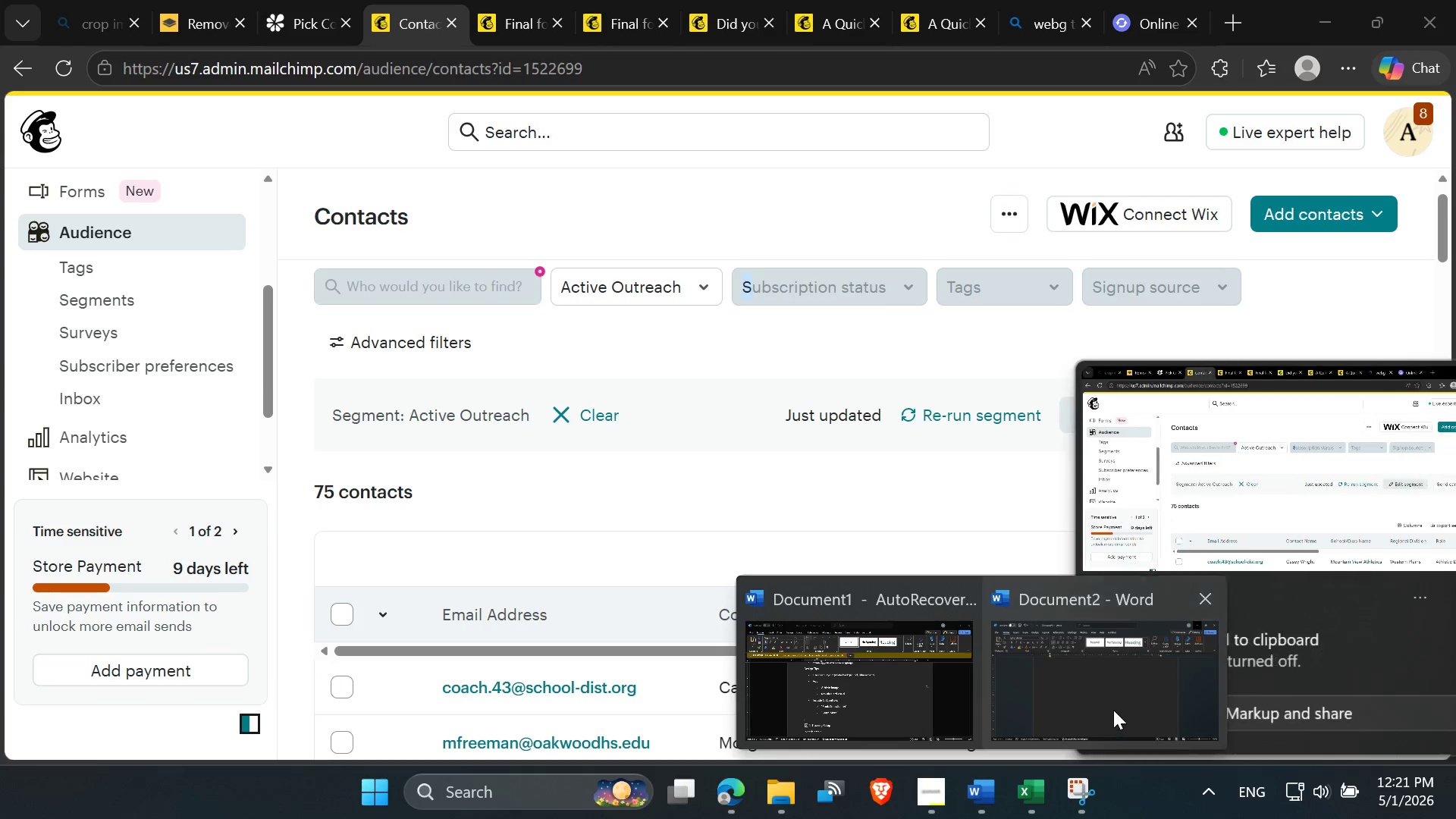 
left_click([1113, 710])
 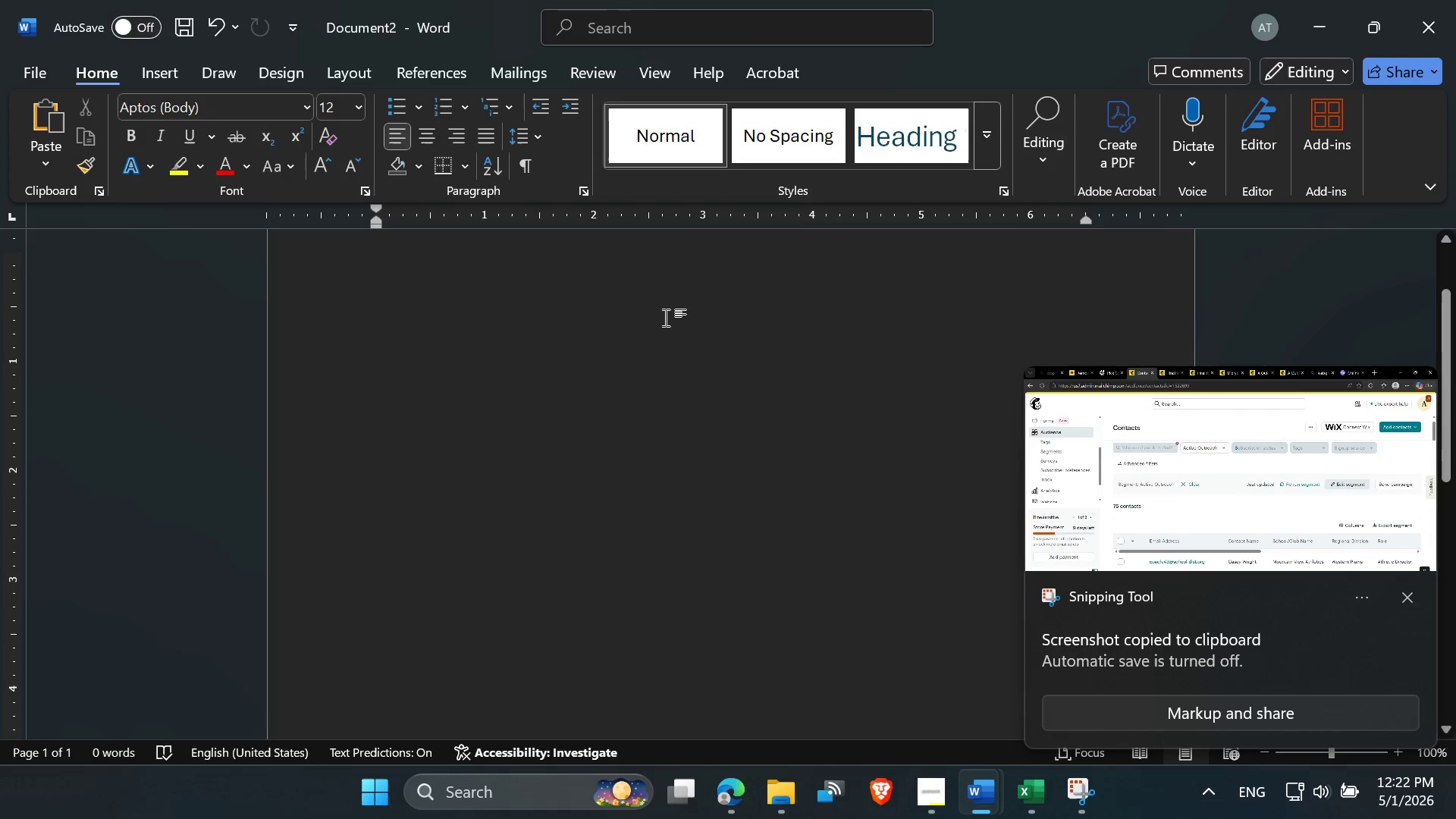 
key(Control+V)
 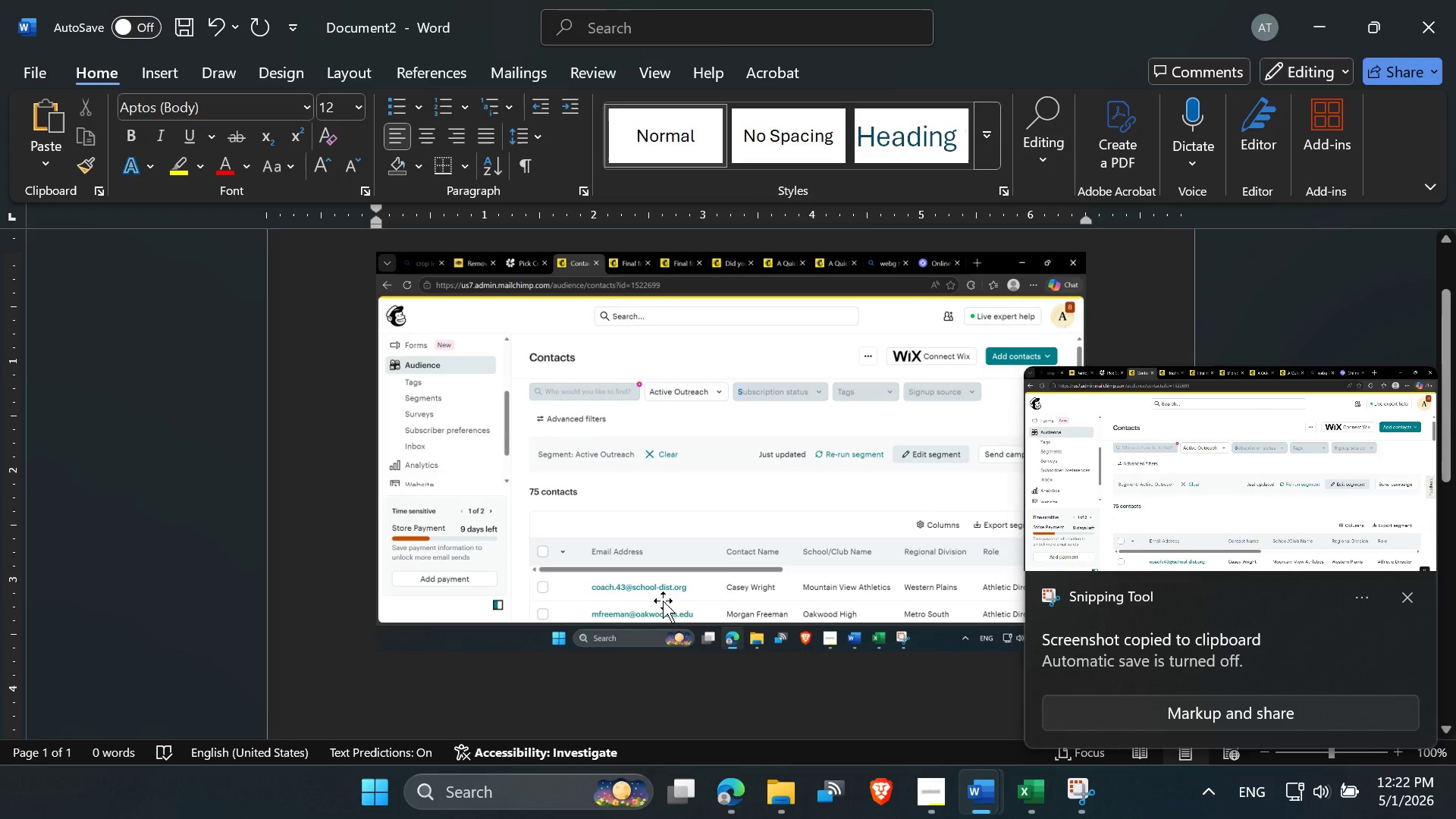 
left_click([656, 588])
 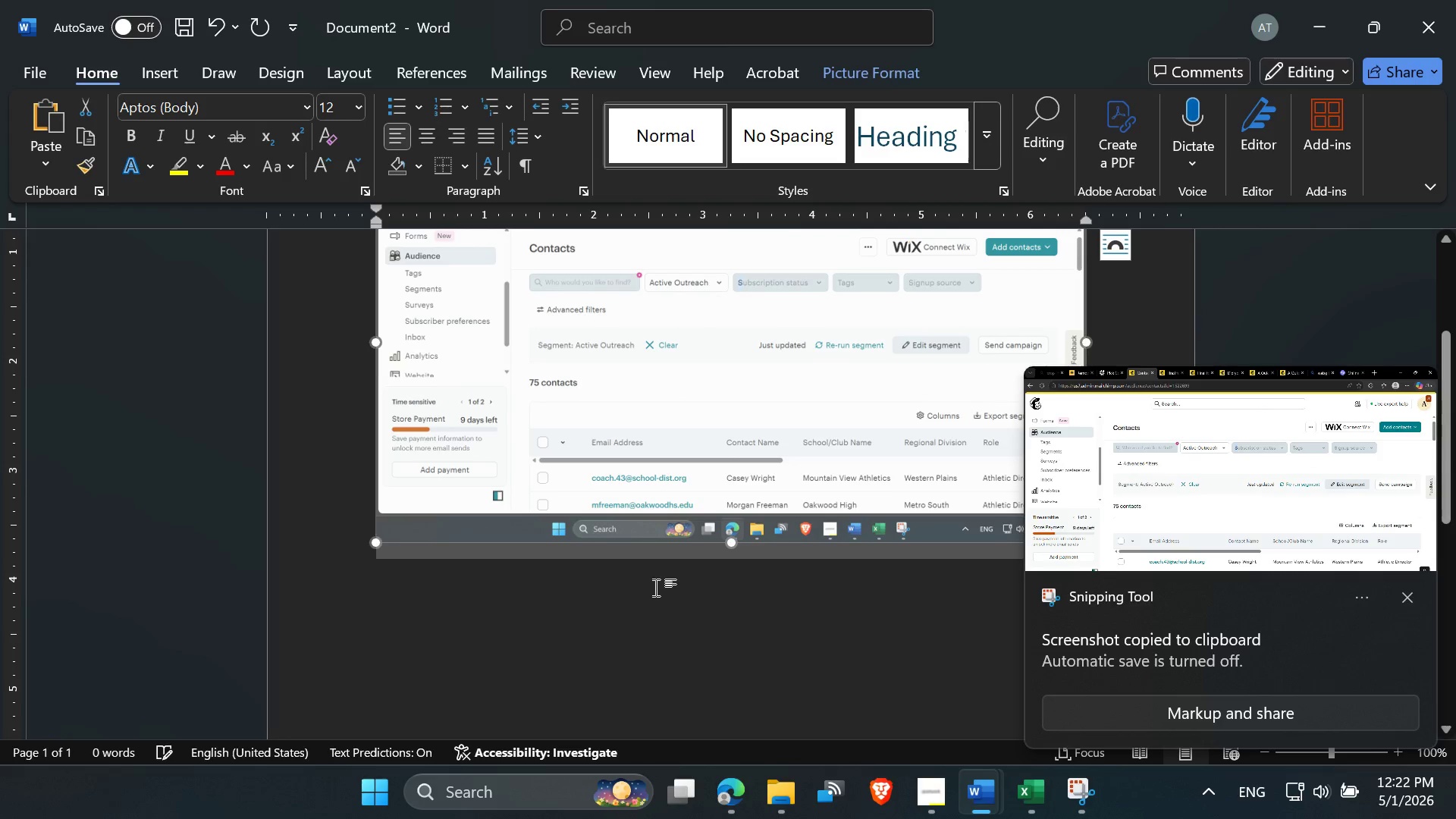 
scroll: coordinate [651, 644], scroll_direction: down, amount: 2.0
 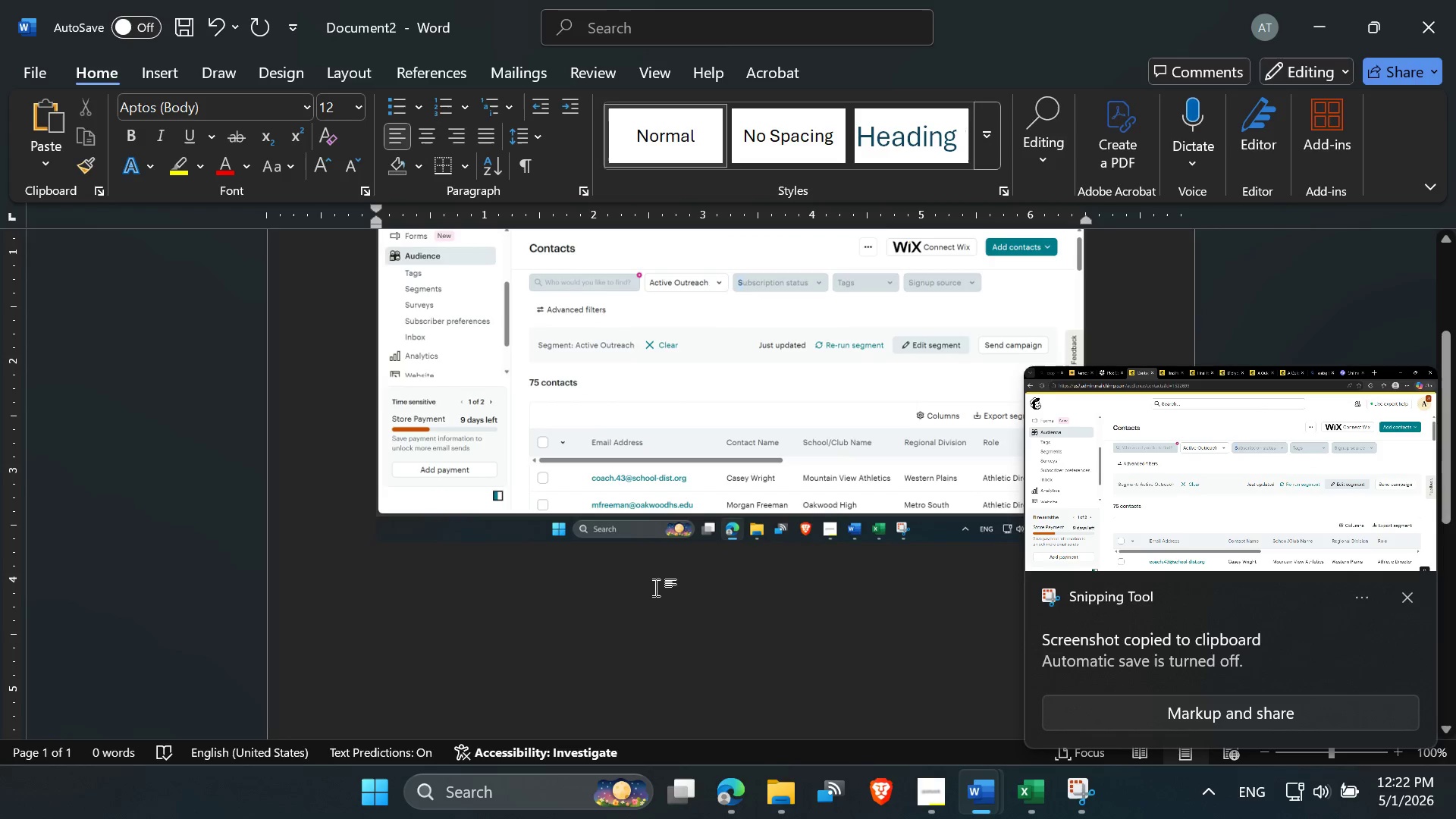 
left_click([677, 601])
 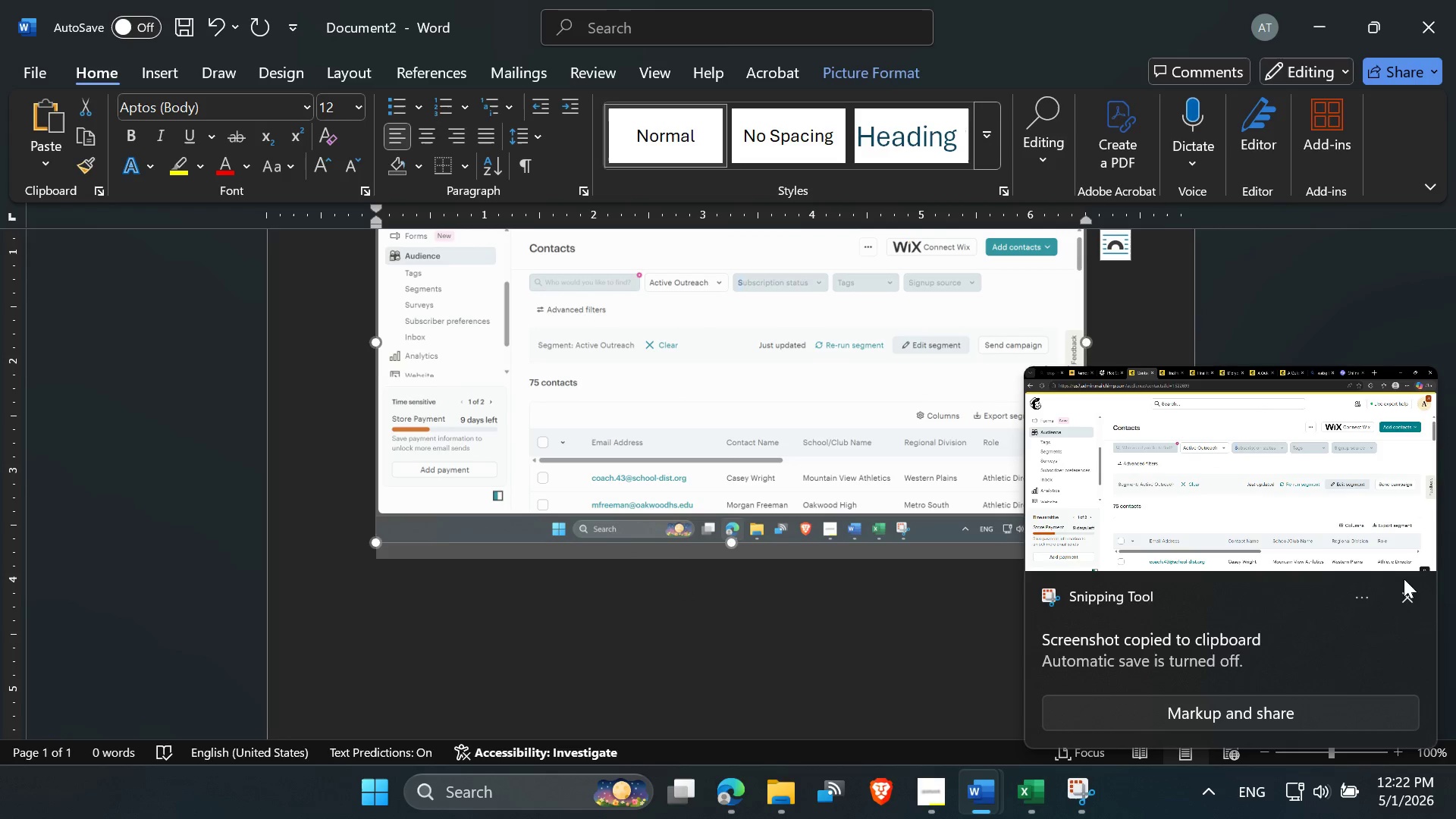 
left_click([1398, 598])
 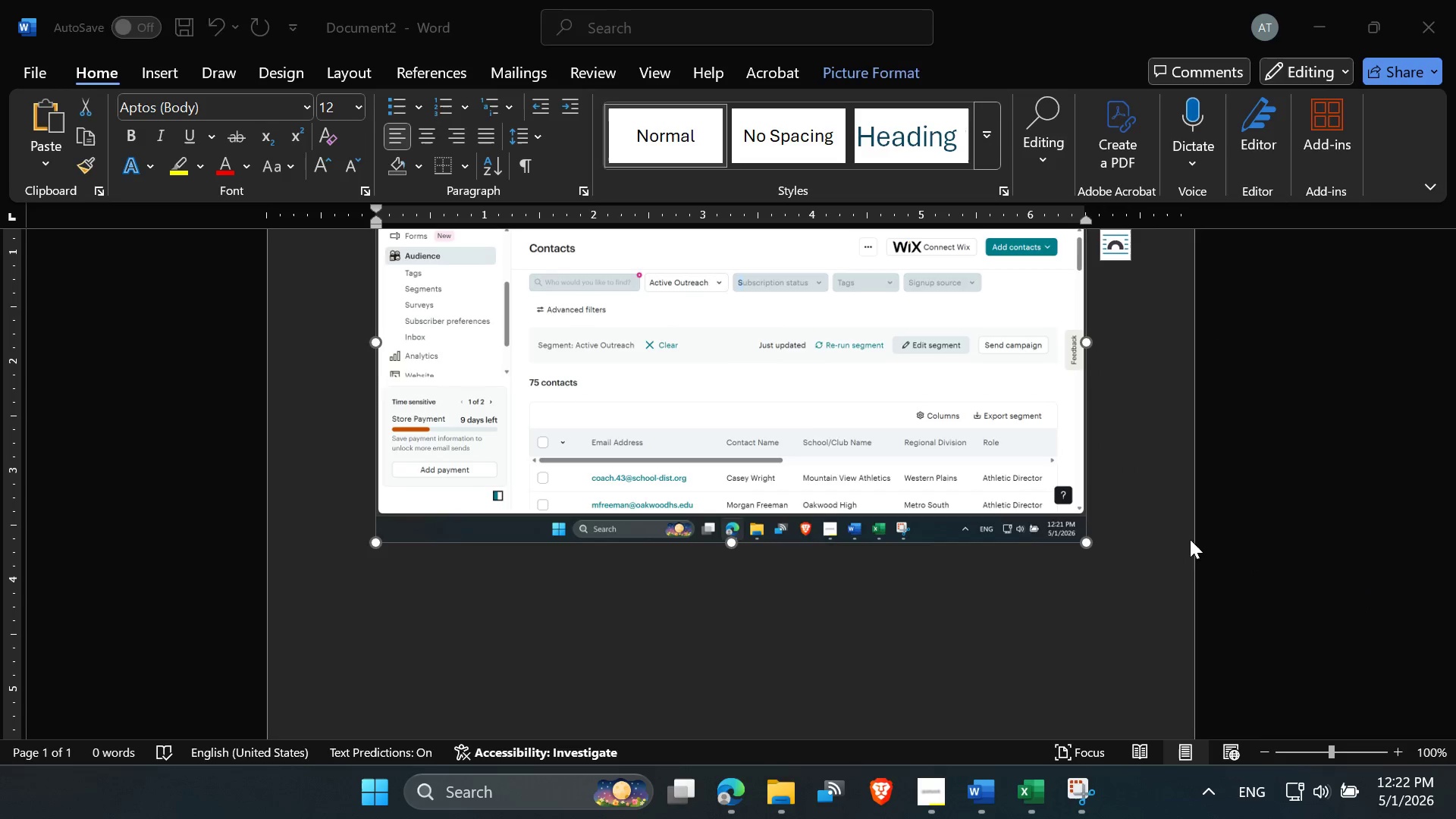 
left_click([1099, 516])
 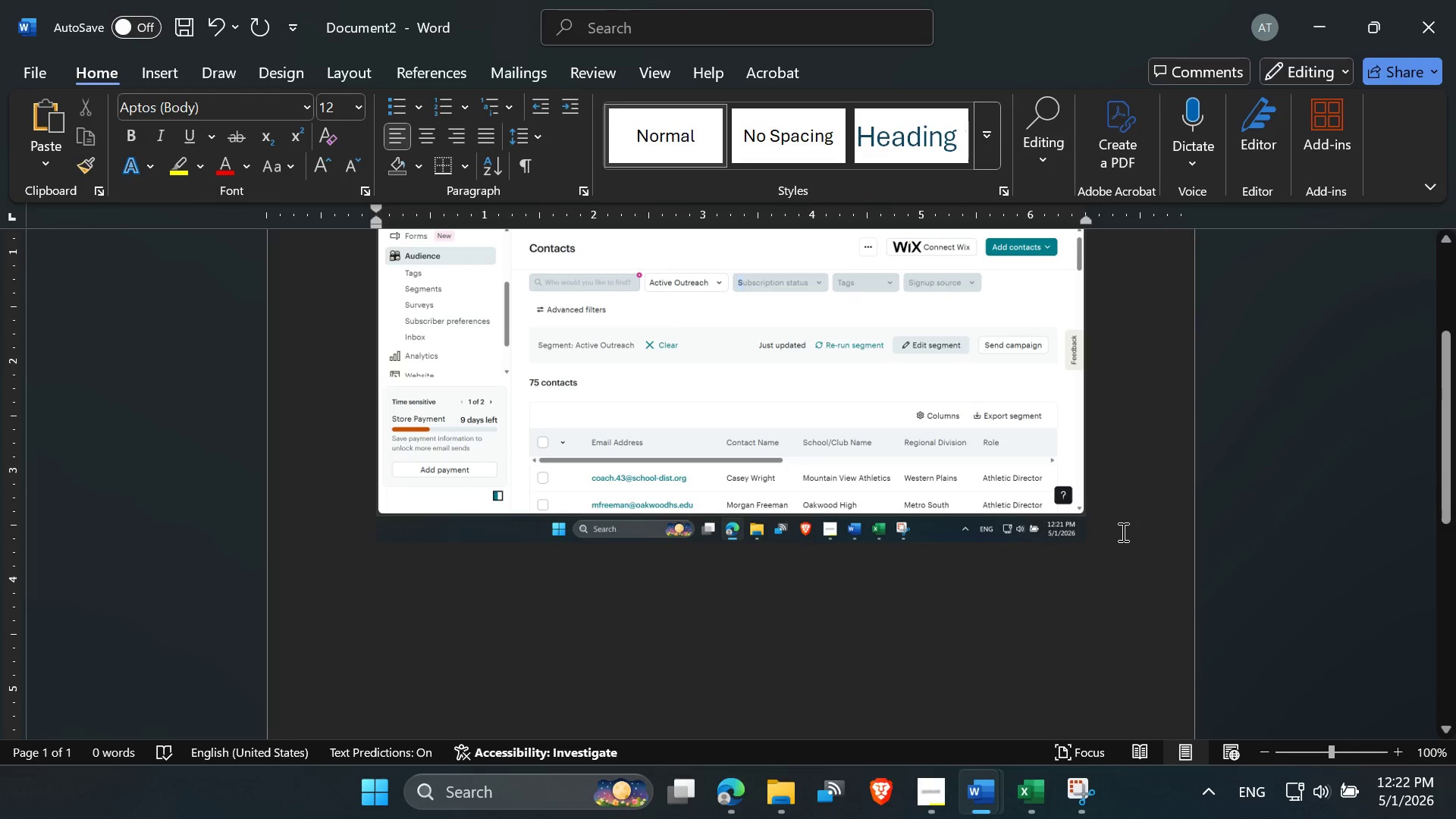 
key(Enter)
 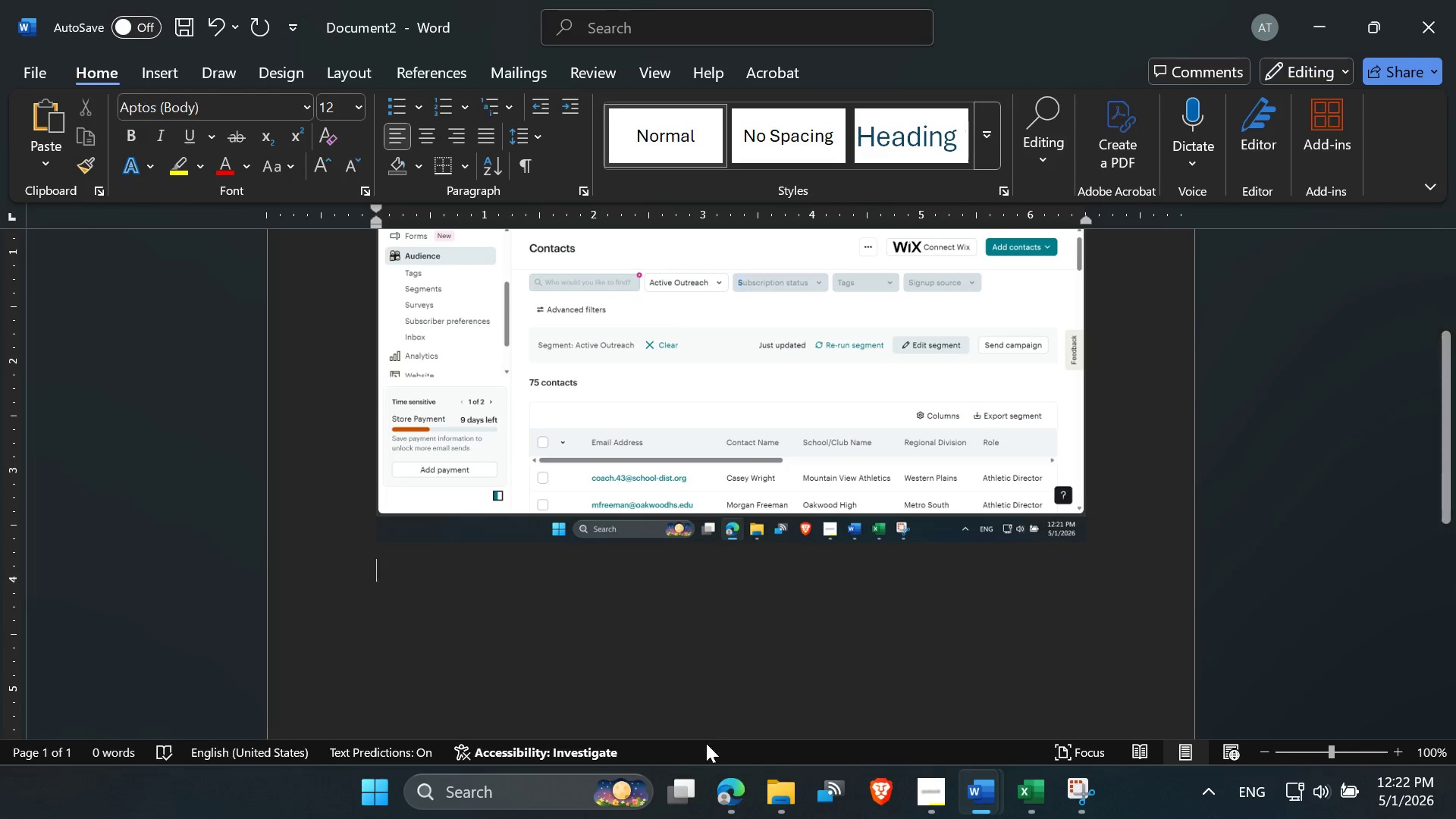 
left_click([726, 785])
 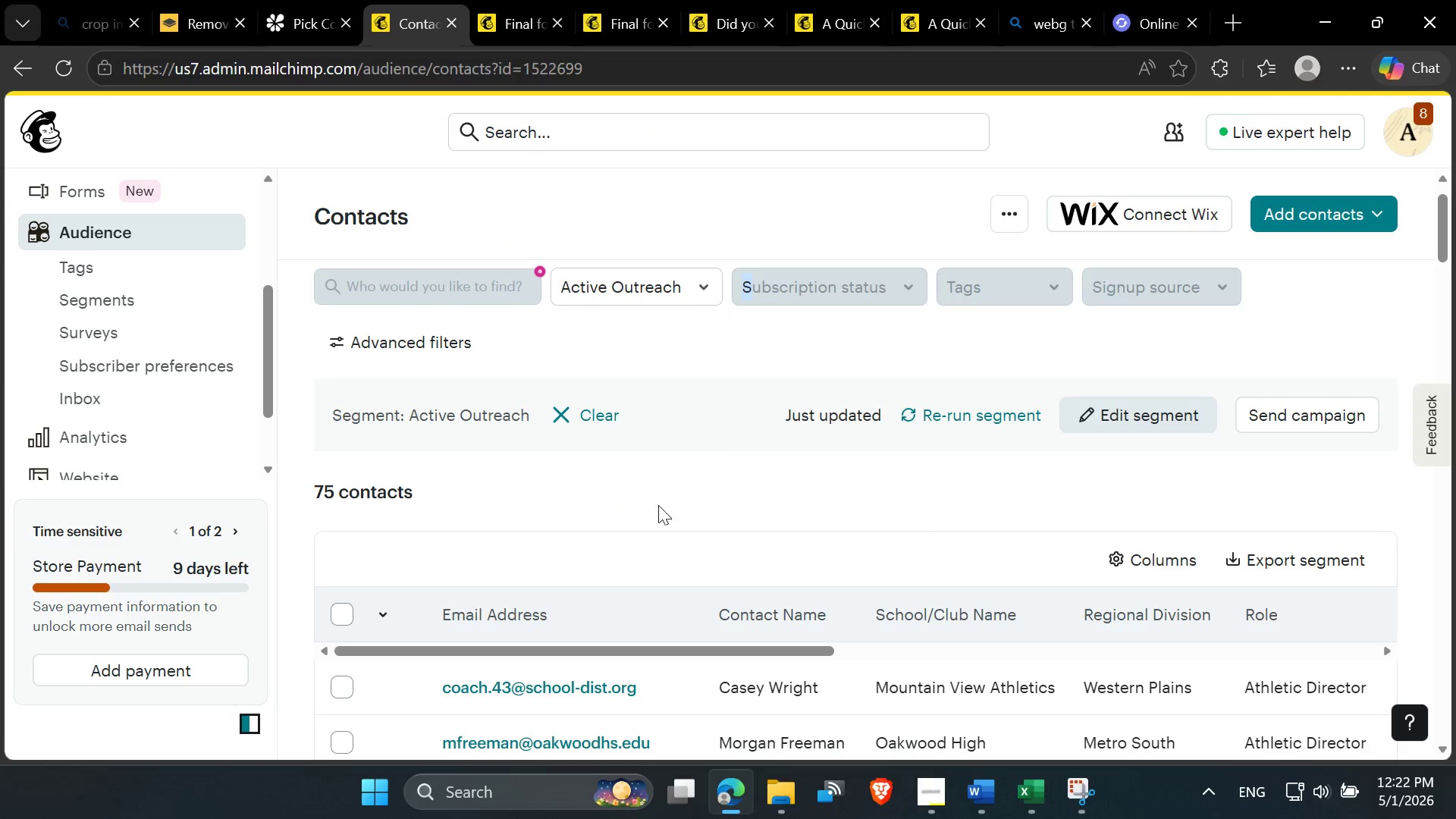 
scroll: coordinate [664, 518], scroll_direction: down, amount: 3.0
 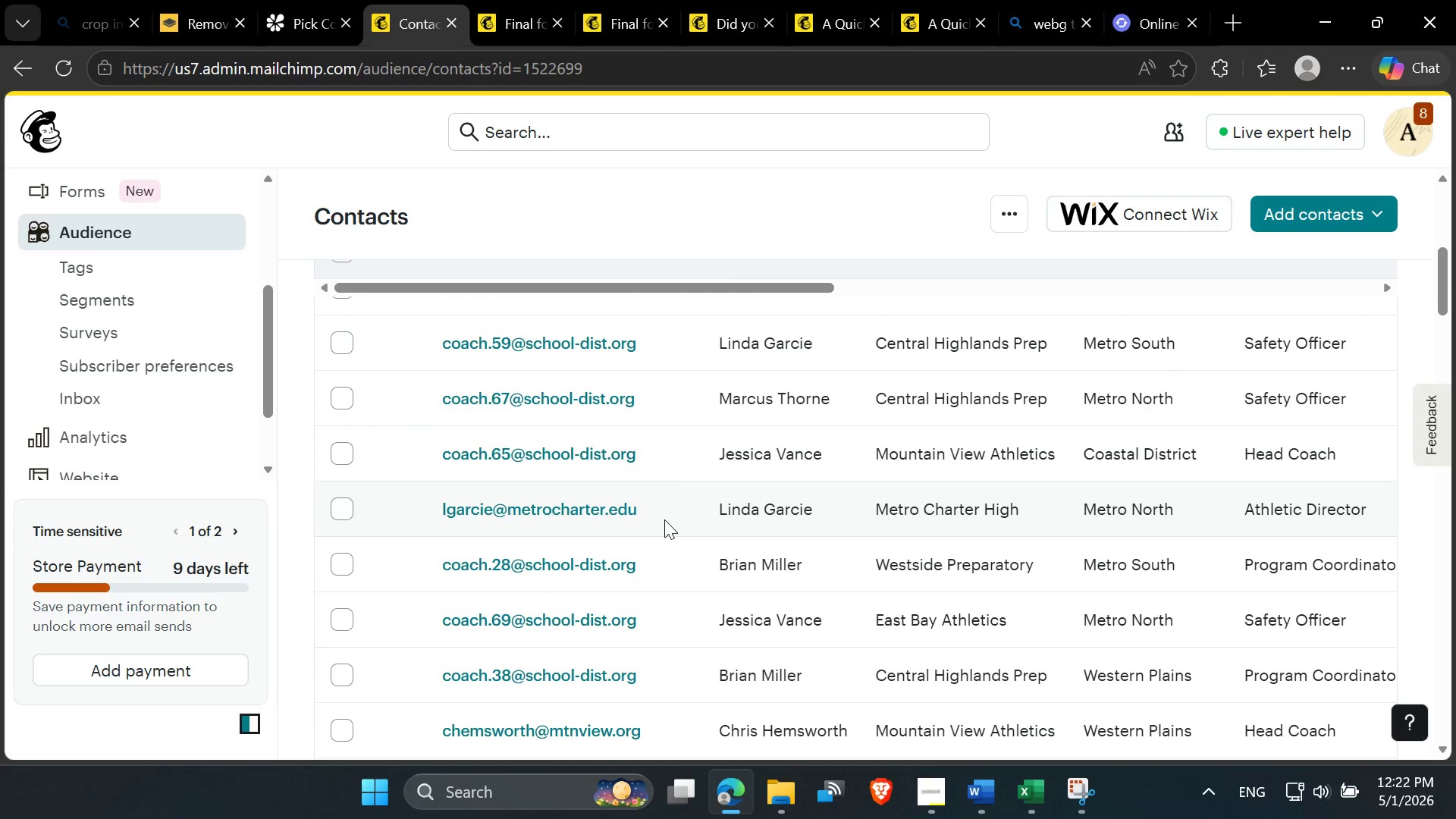 
wait(7.75)
 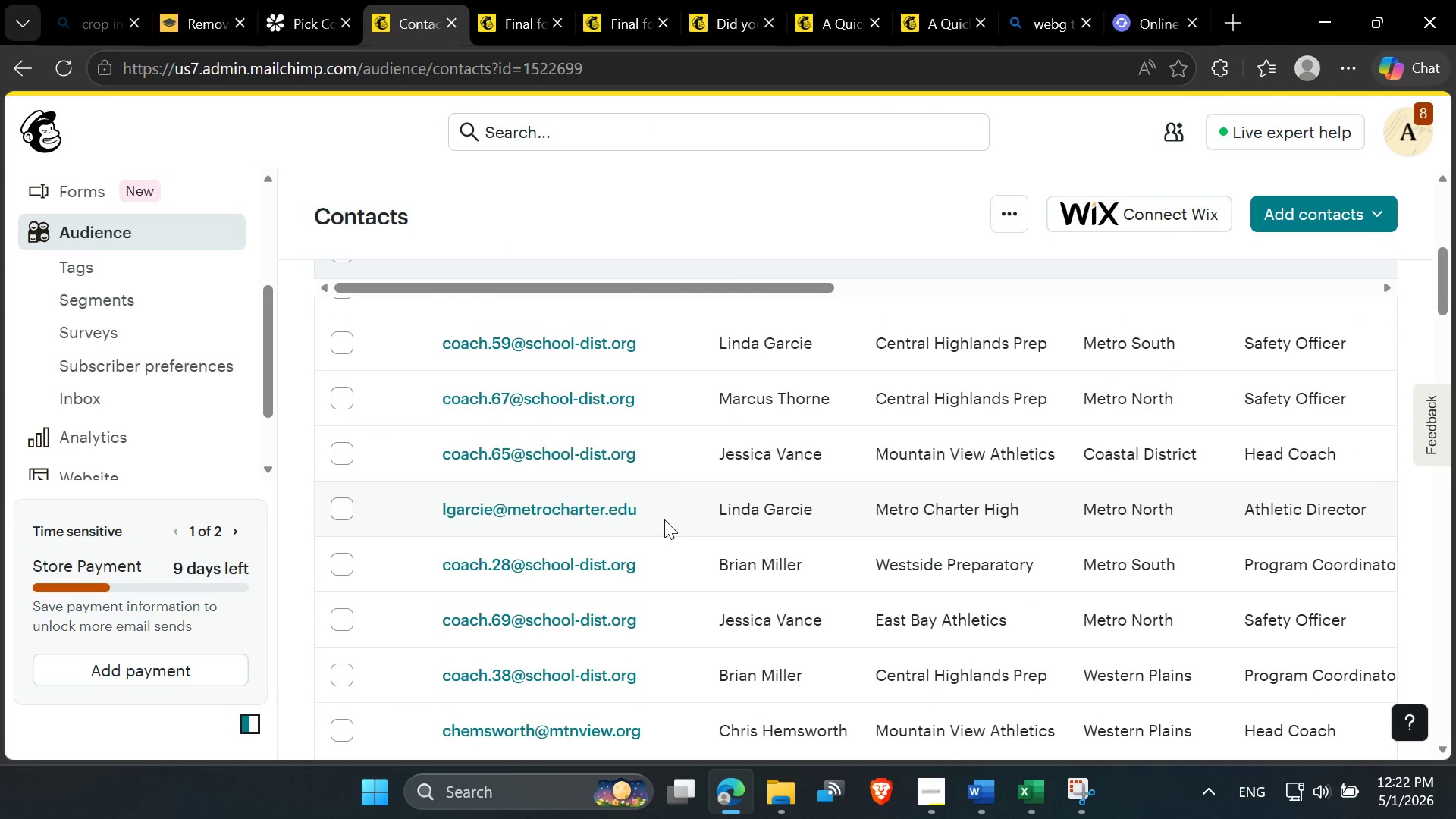 
hold_key(key=ControlLeft, duration=1.5)
scroll: coordinate [664, 519], scroll_direction: down, amount: 3.0
 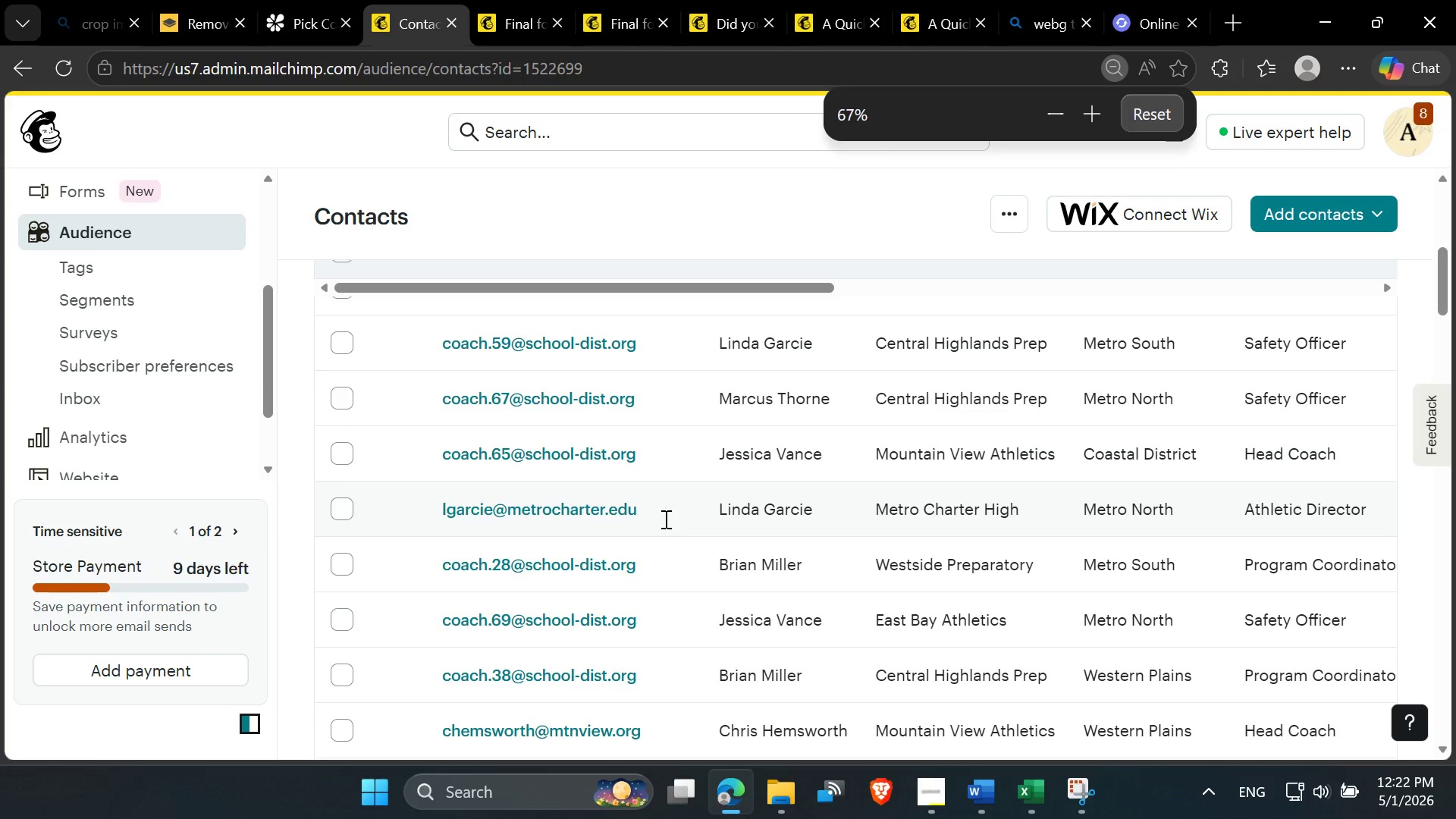 
hold_key(key=ControlLeft, duration=0.33)
 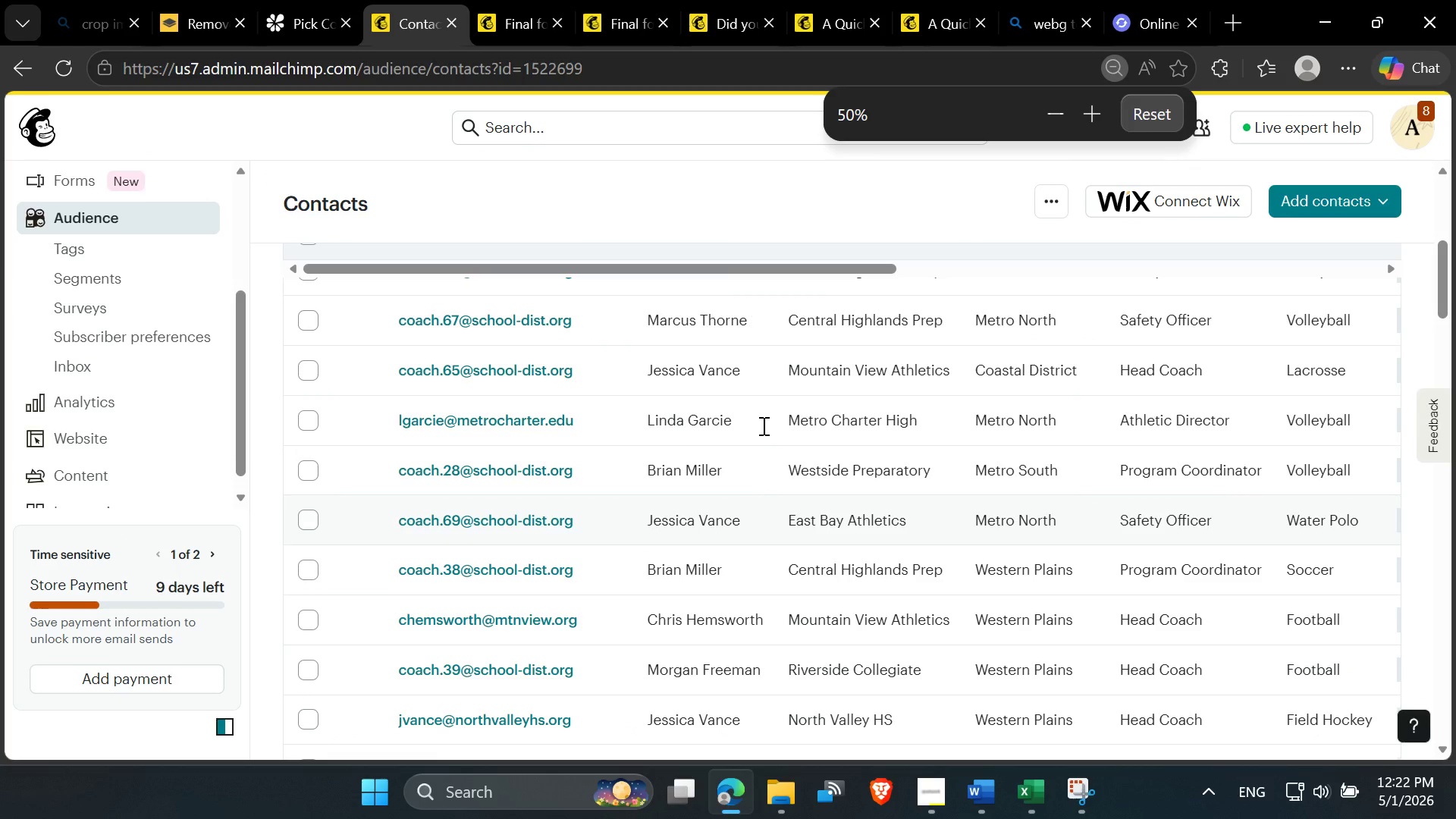 
hold_key(key=ControlLeft, duration=0.42)
scroll: coordinate [762, 425], scroll_direction: down, amount: 2.0
 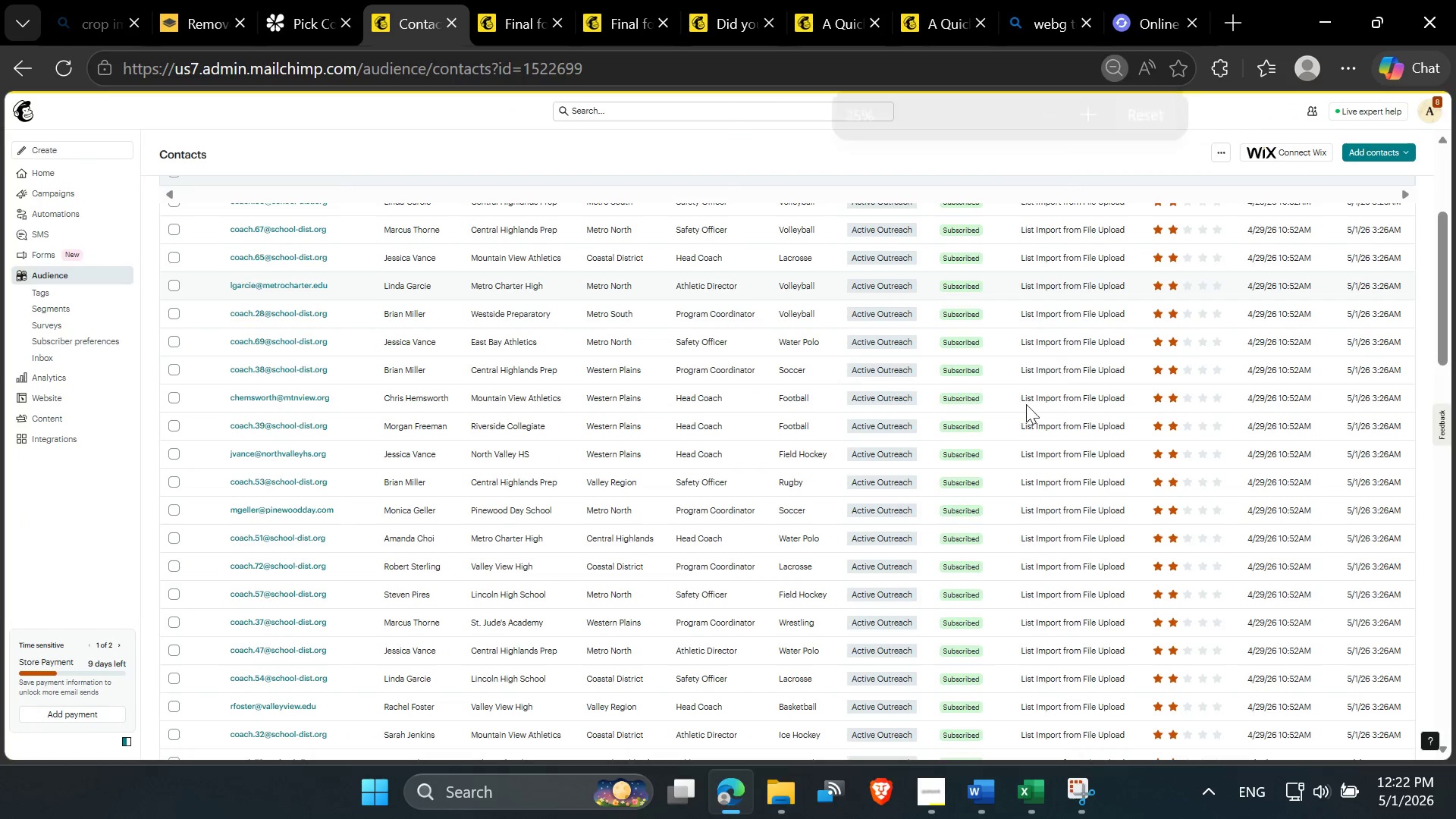 
scroll: coordinate [1018, 423], scroll_direction: up, amount: 1.0
 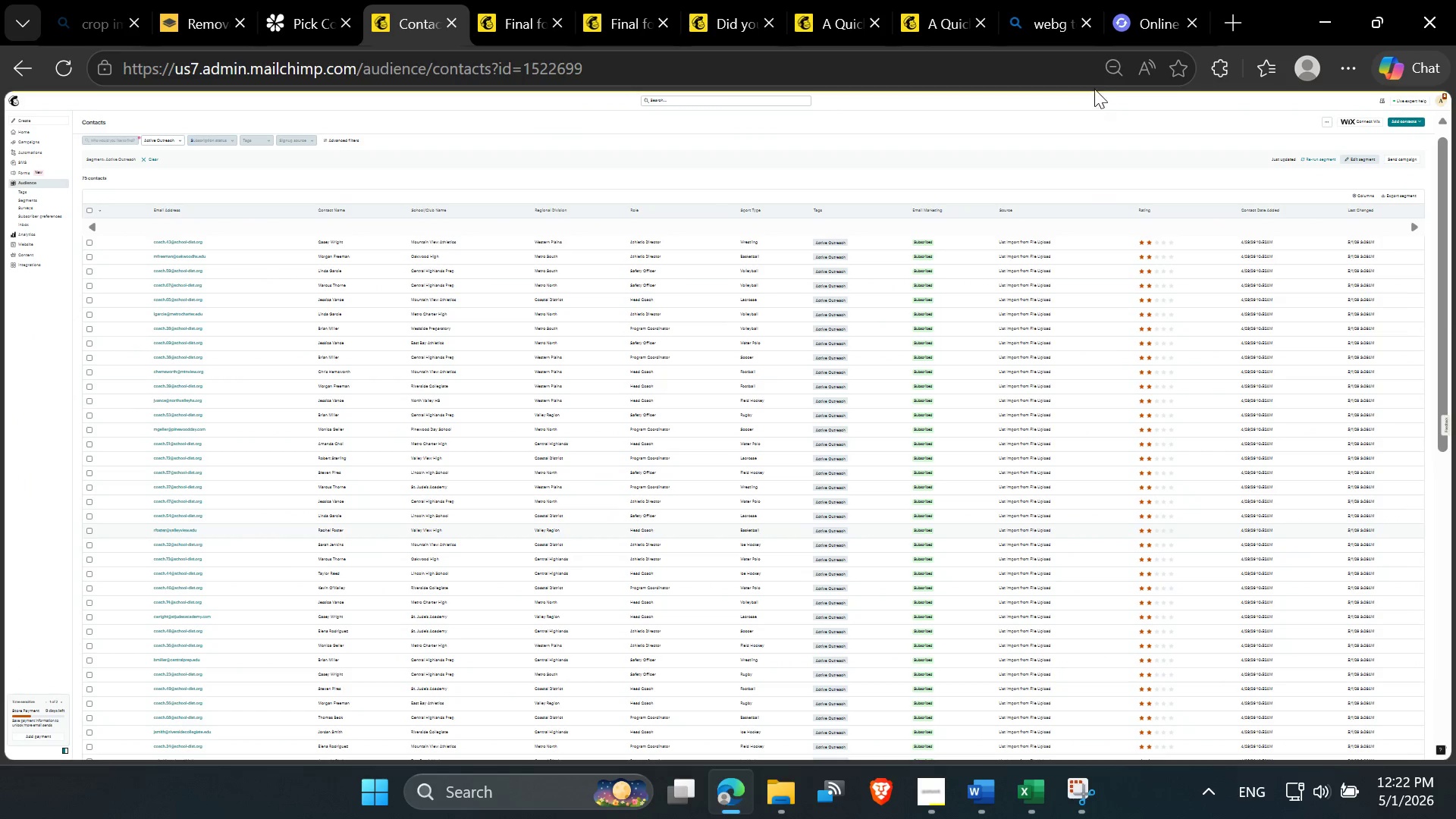 
hold_key(key=ControlLeft, duration=0.53)
scroll: coordinate [1011, 309], scroll_direction: up, amount: 2.0
 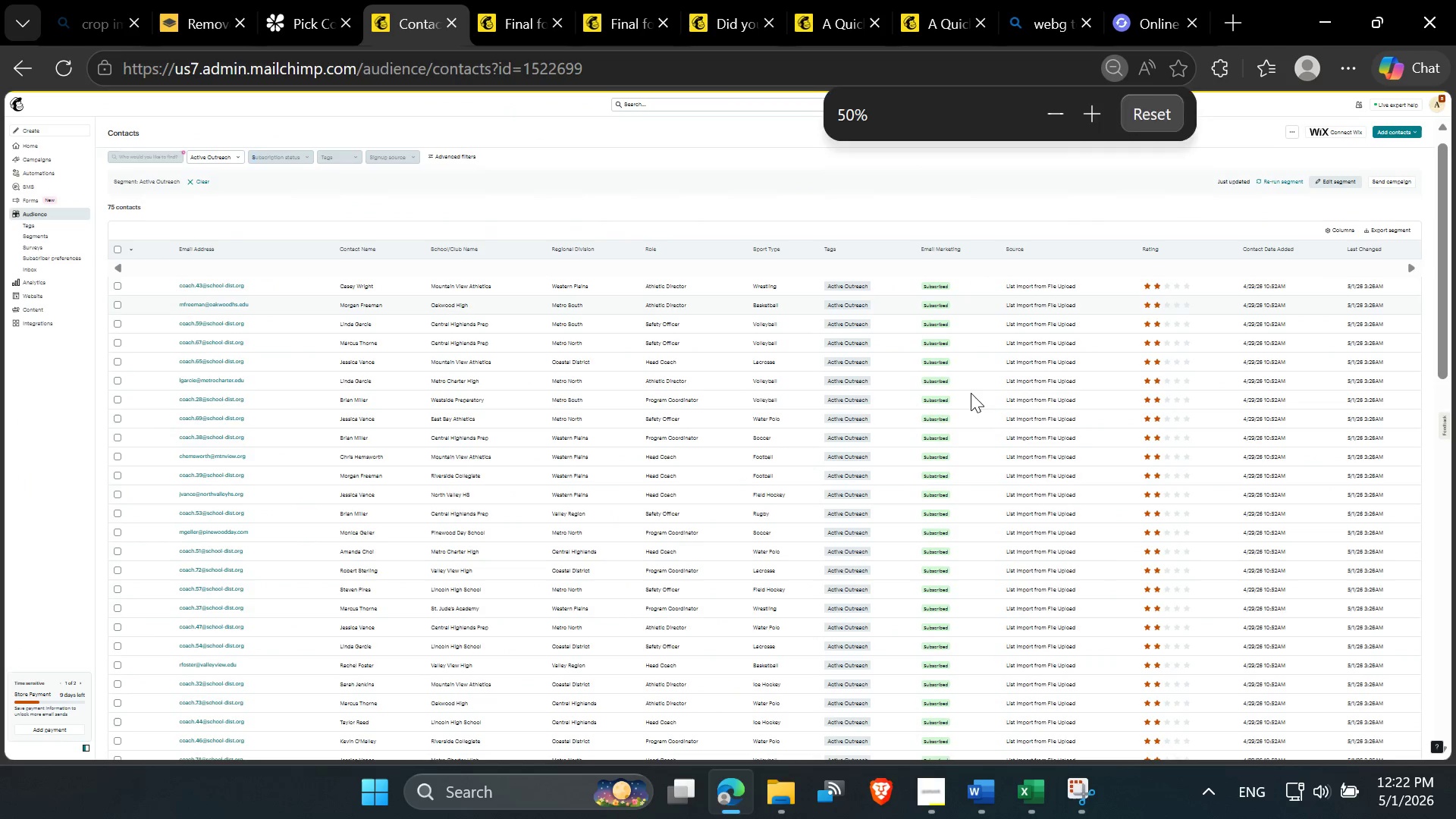 
hold_key(key=ControlLeft, duration=0.36)
scroll: coordinate [739, 375], scroll_direction: up, amount: 4.0
 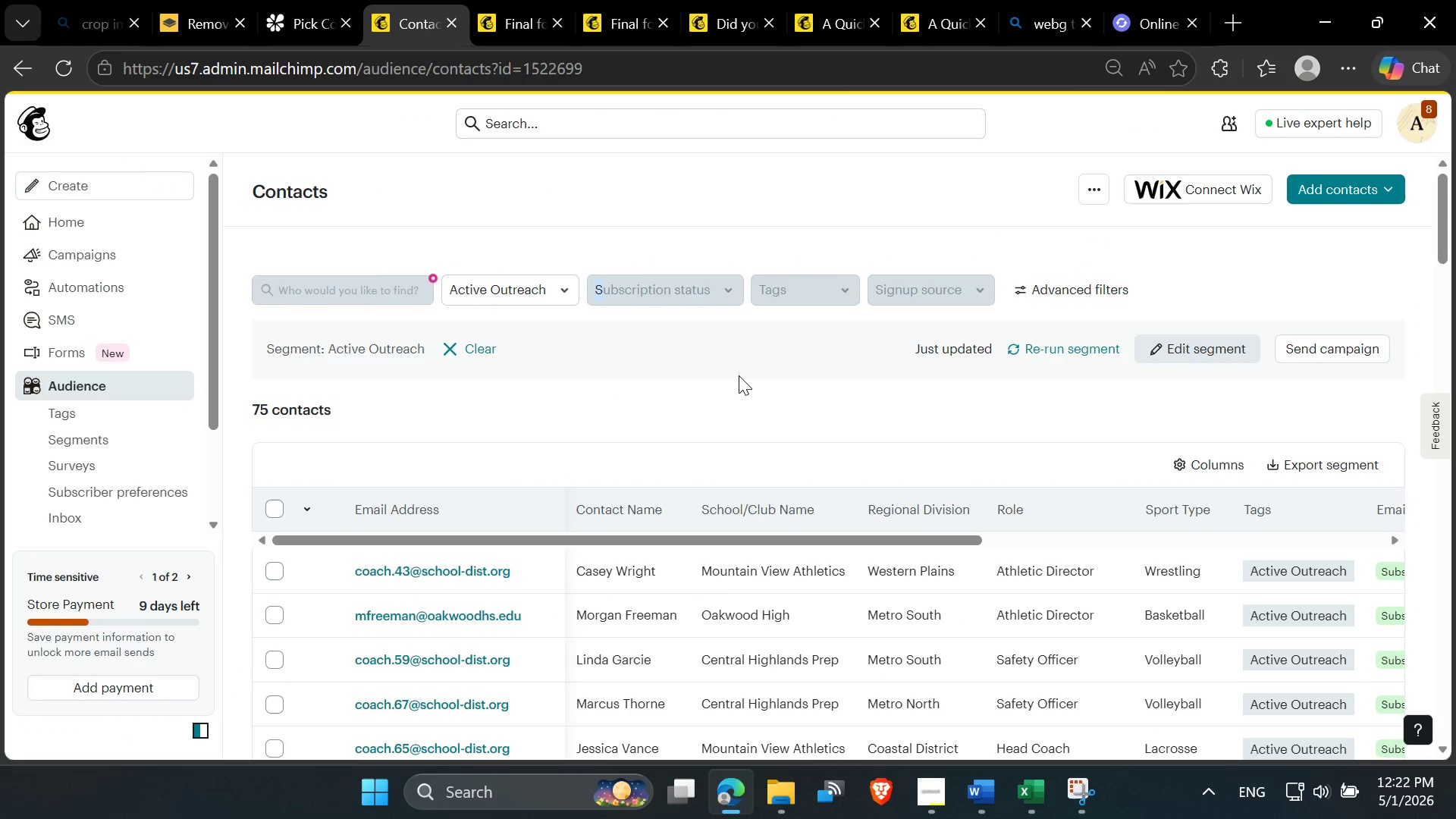 
scroll: coordinate [739, 375], scroll_direction: down, amount: 1.0
 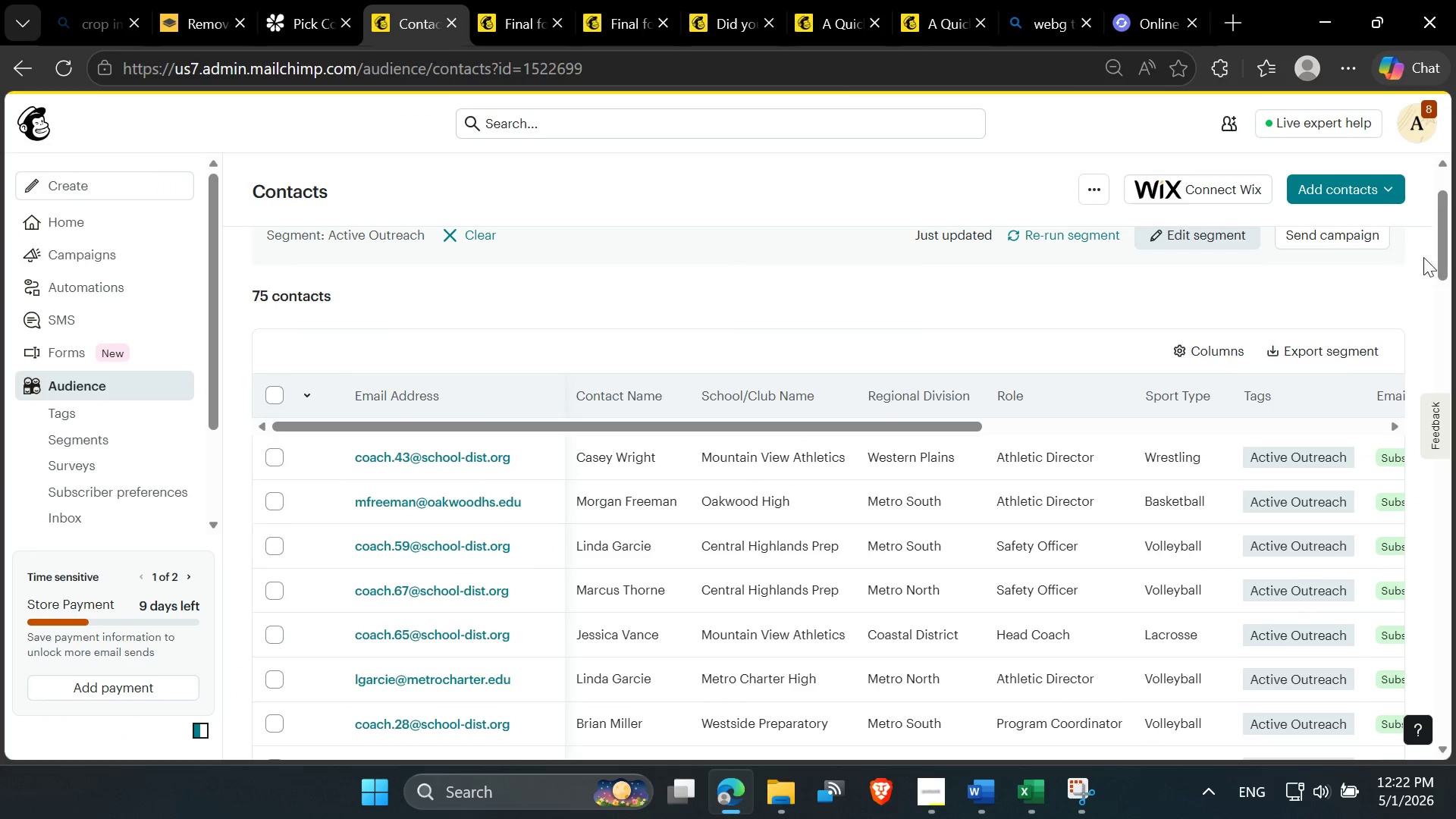 
left_click_drag(start_coordinate=[1445, 257], to_coordinate=[1449, 246])
 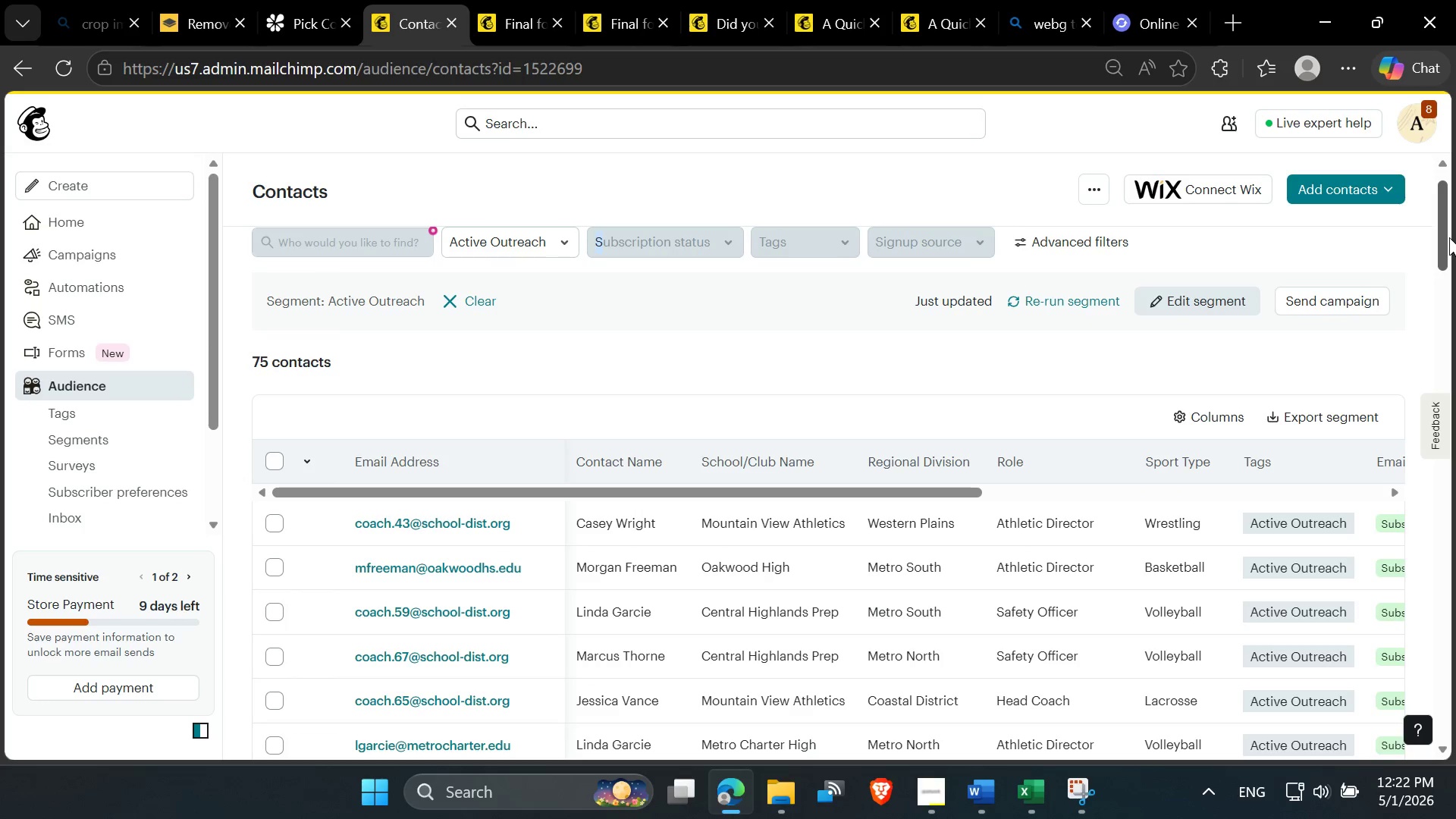 
wait(6.69)
 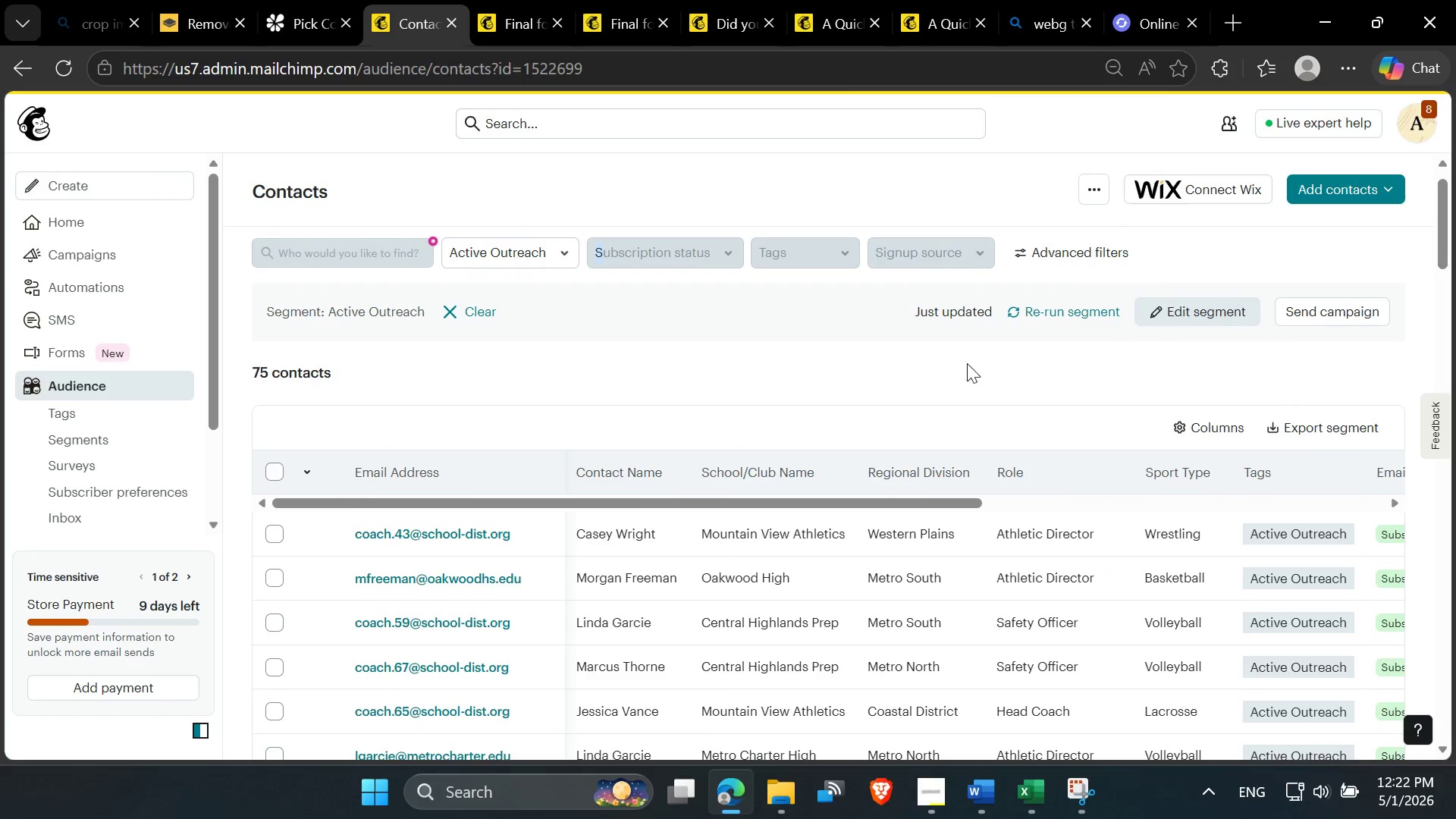 
key(PrintScreen)
 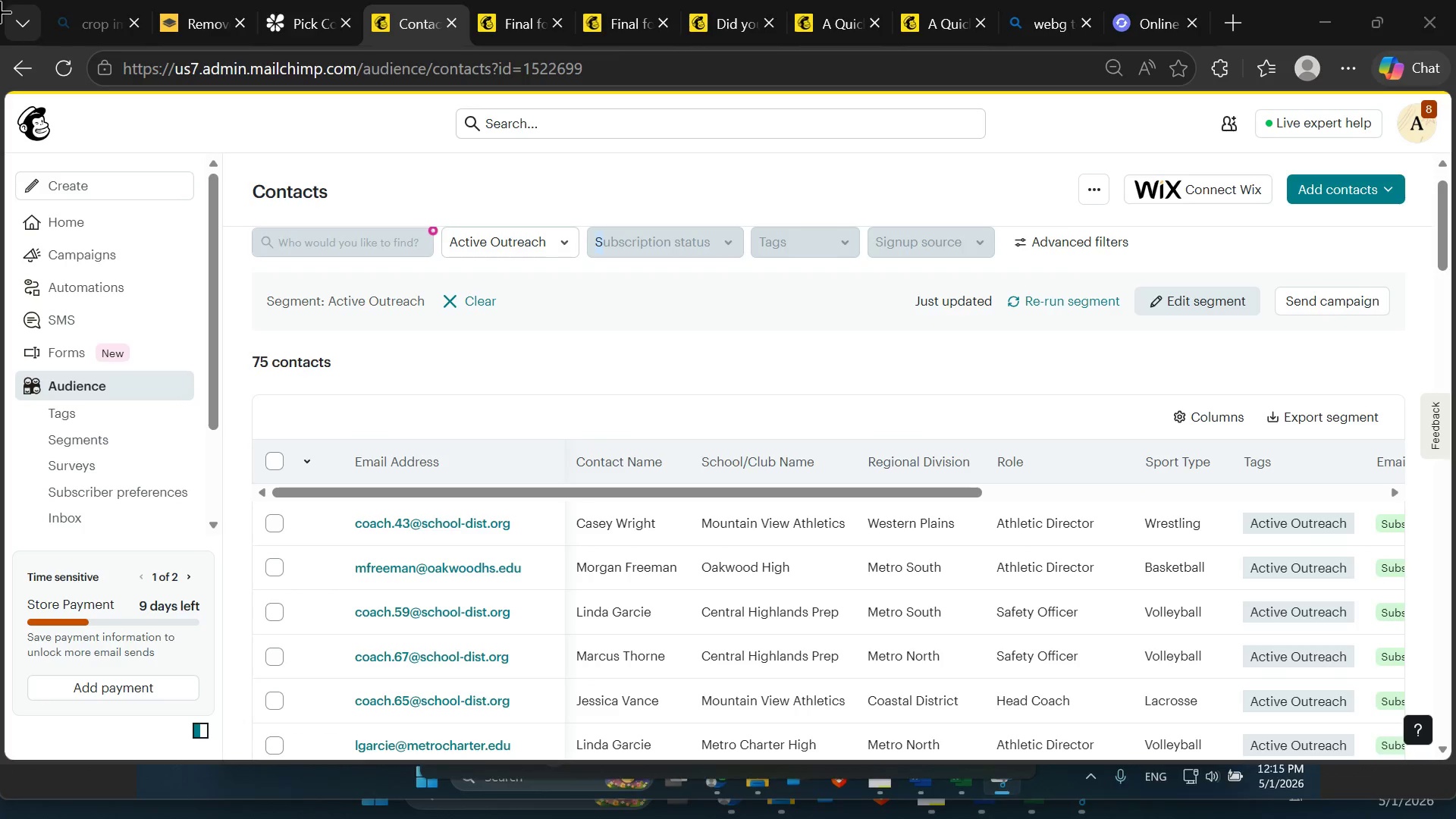 
left_click_drag(start_coordinate=[0, 0], to_coordinate=[1455, 818])
 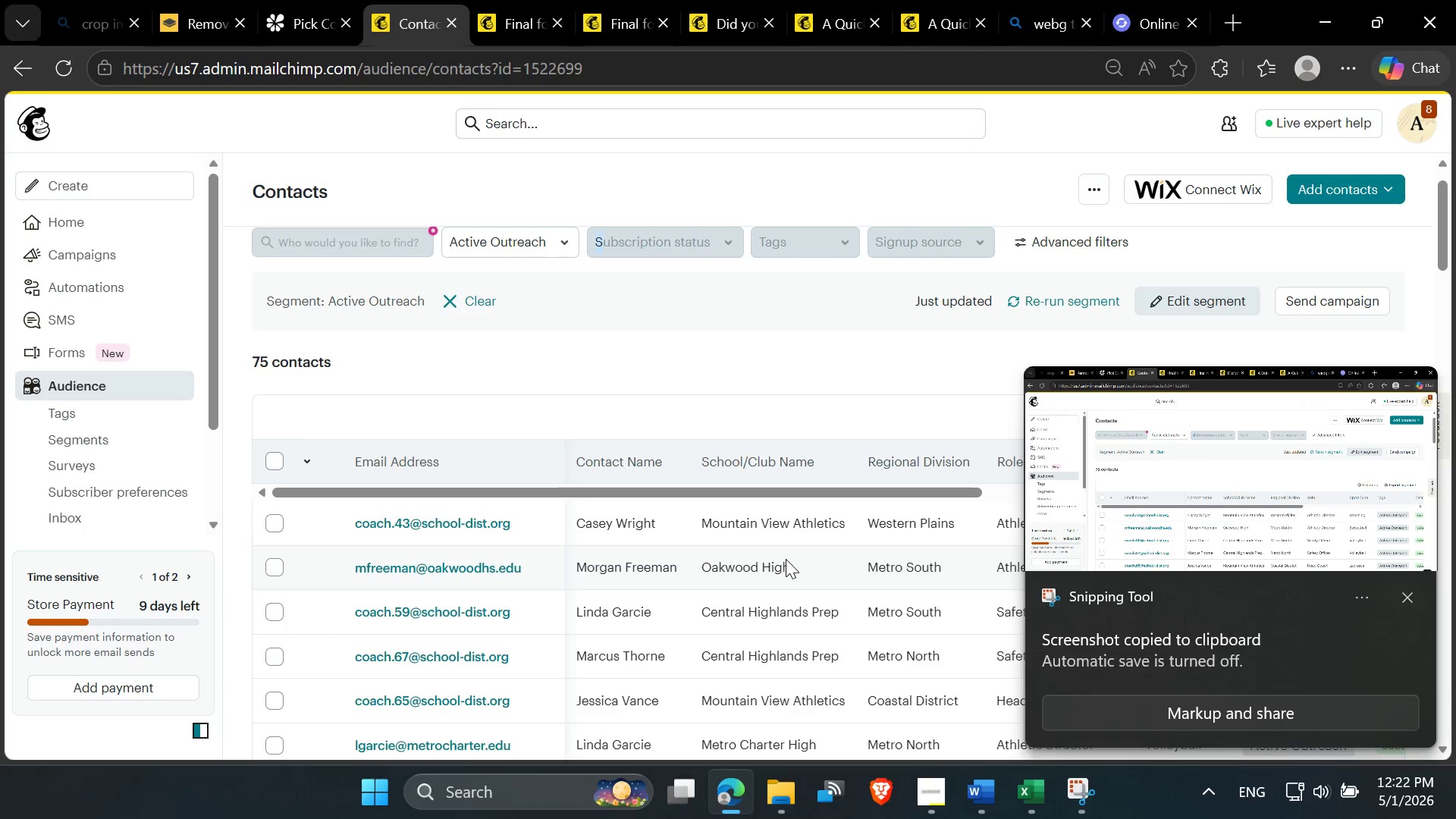 
left_click([989, 802])
 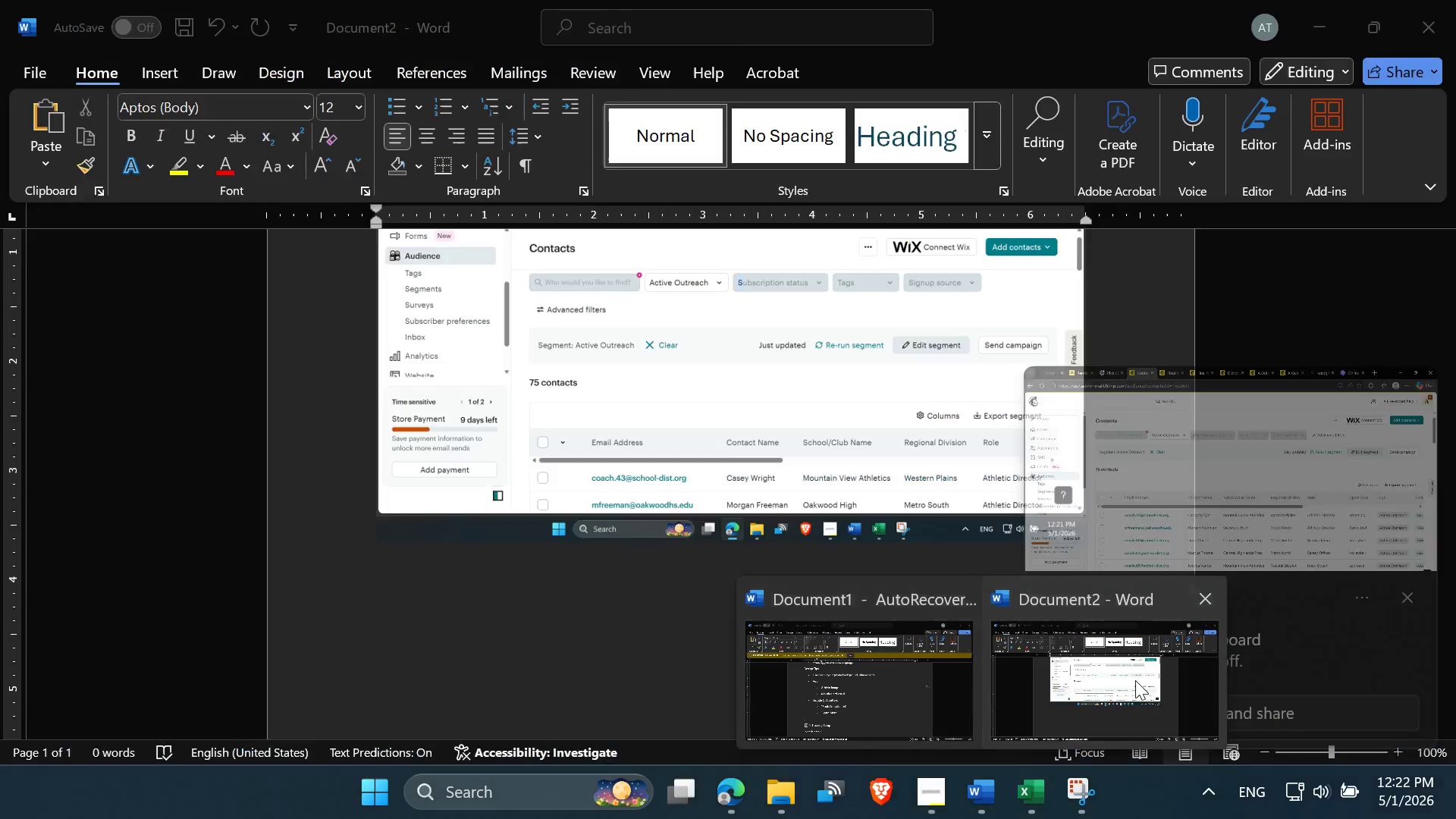 
double_click([832, 413])
 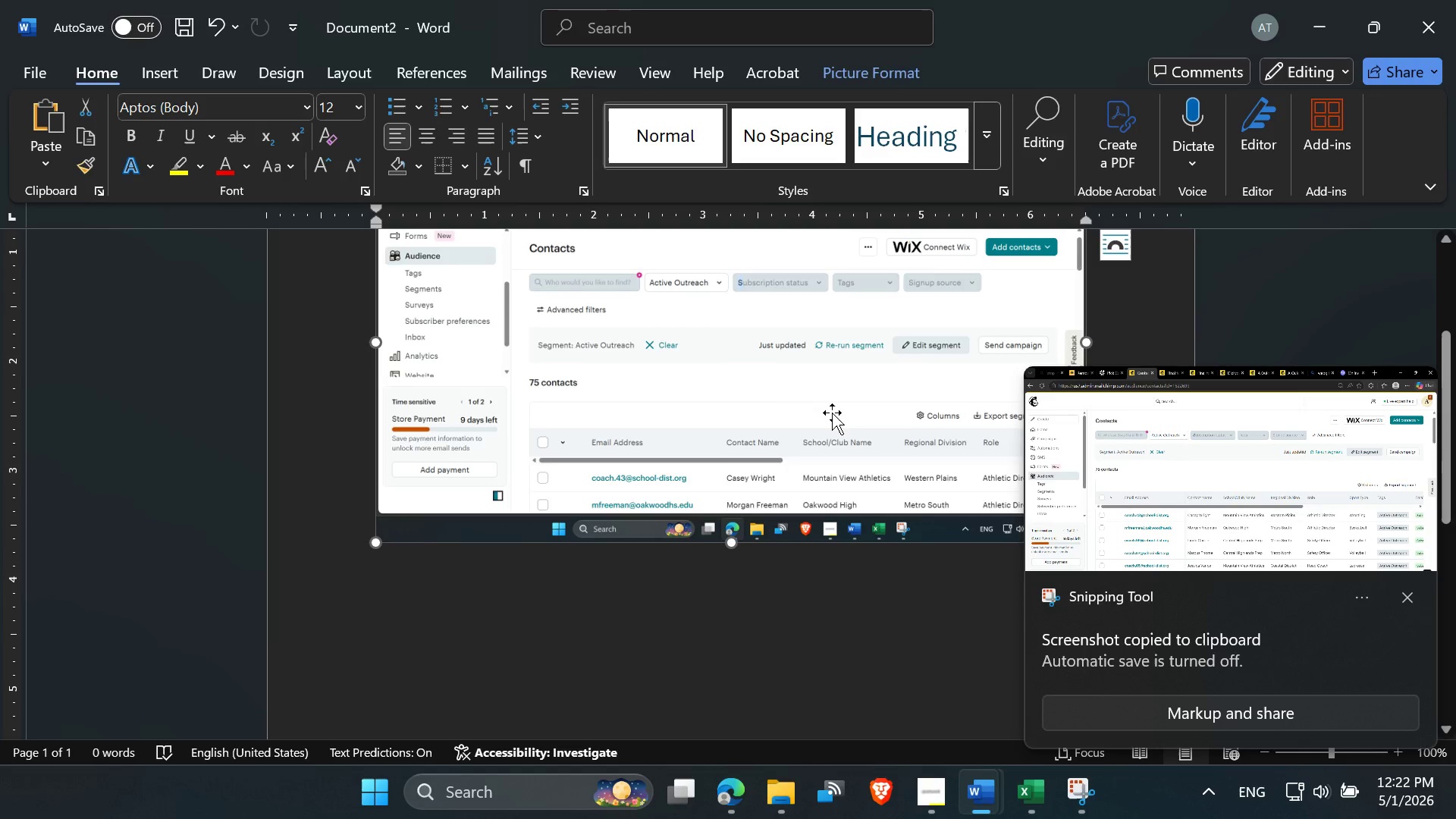 
key(Delete)
 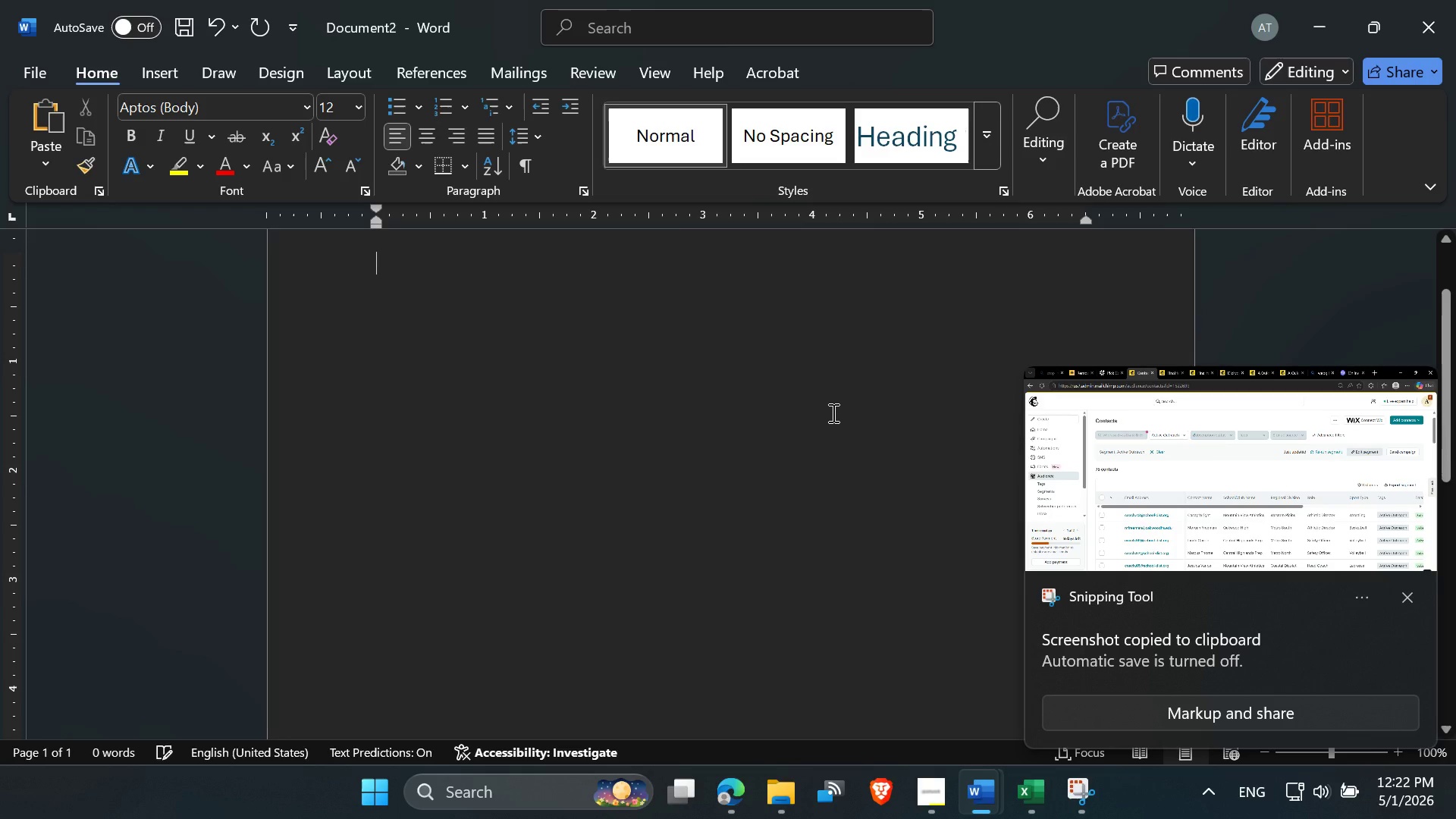 
key(Control+V)
 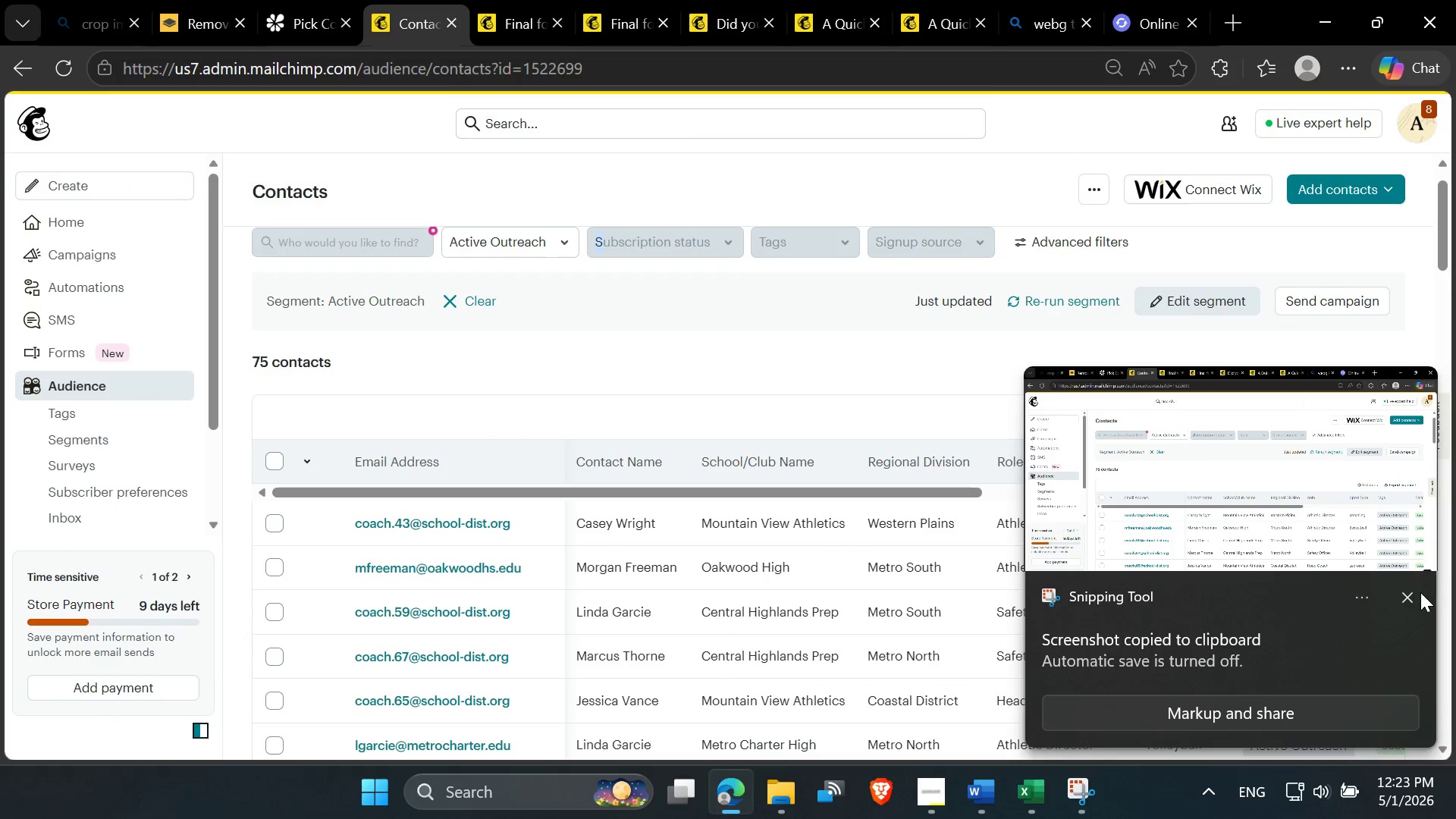 
wait(5.51)
 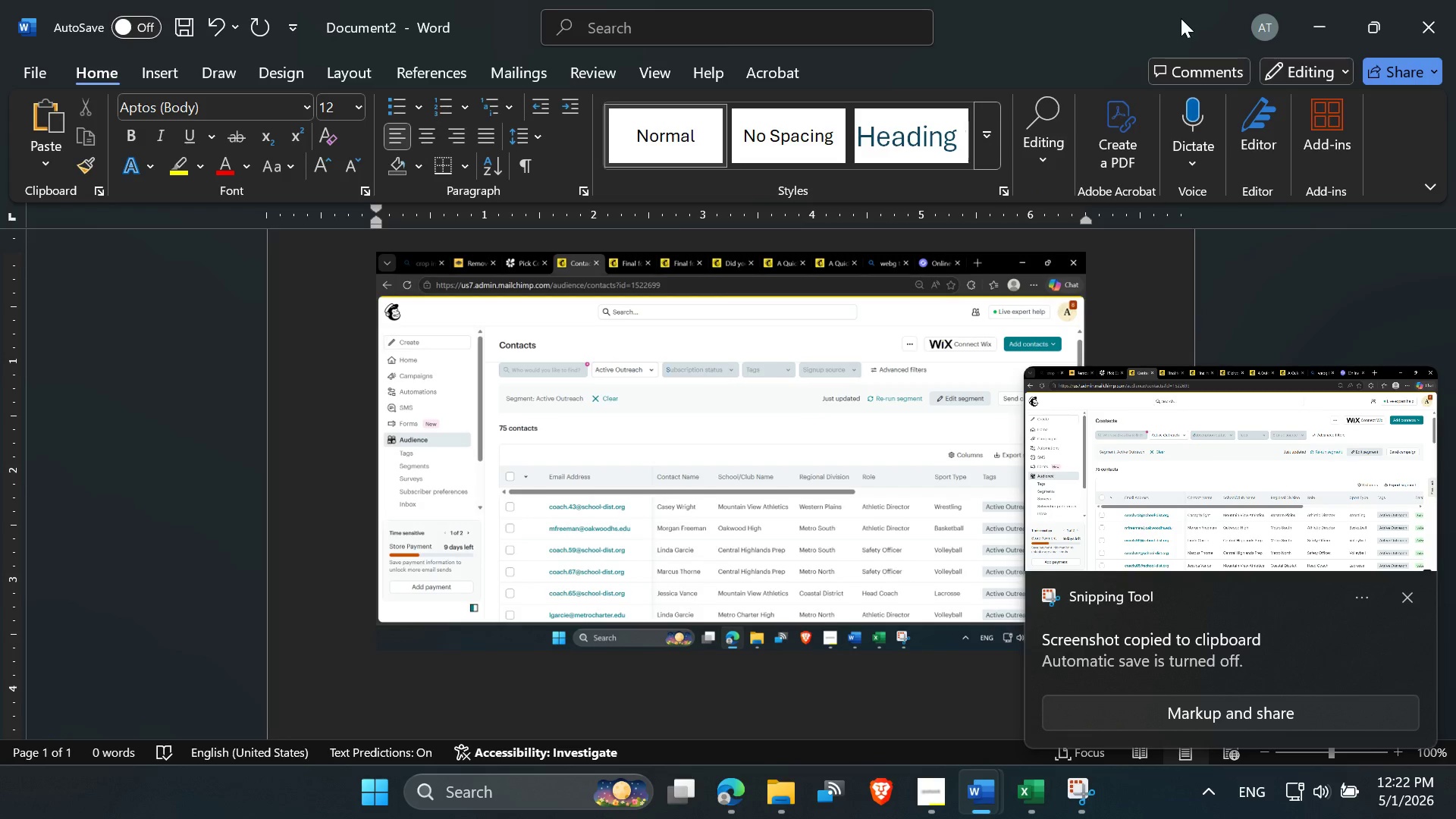 
scroll: coordinate [438, 664], scroll_direction: down, amount: 4.0
 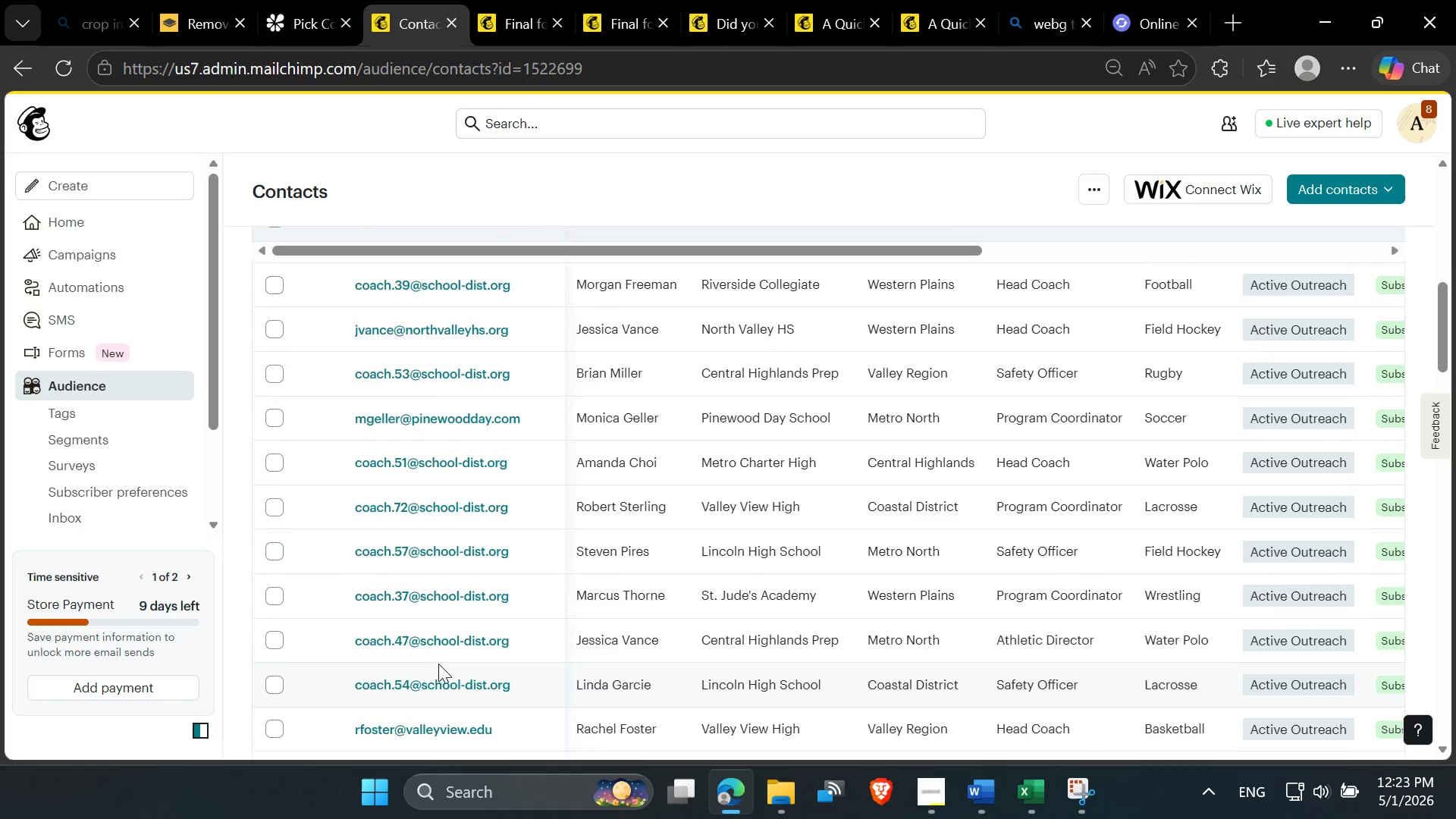 
scroll: coordinate [441, 639], scroll_direction: up, amount: 13.0
 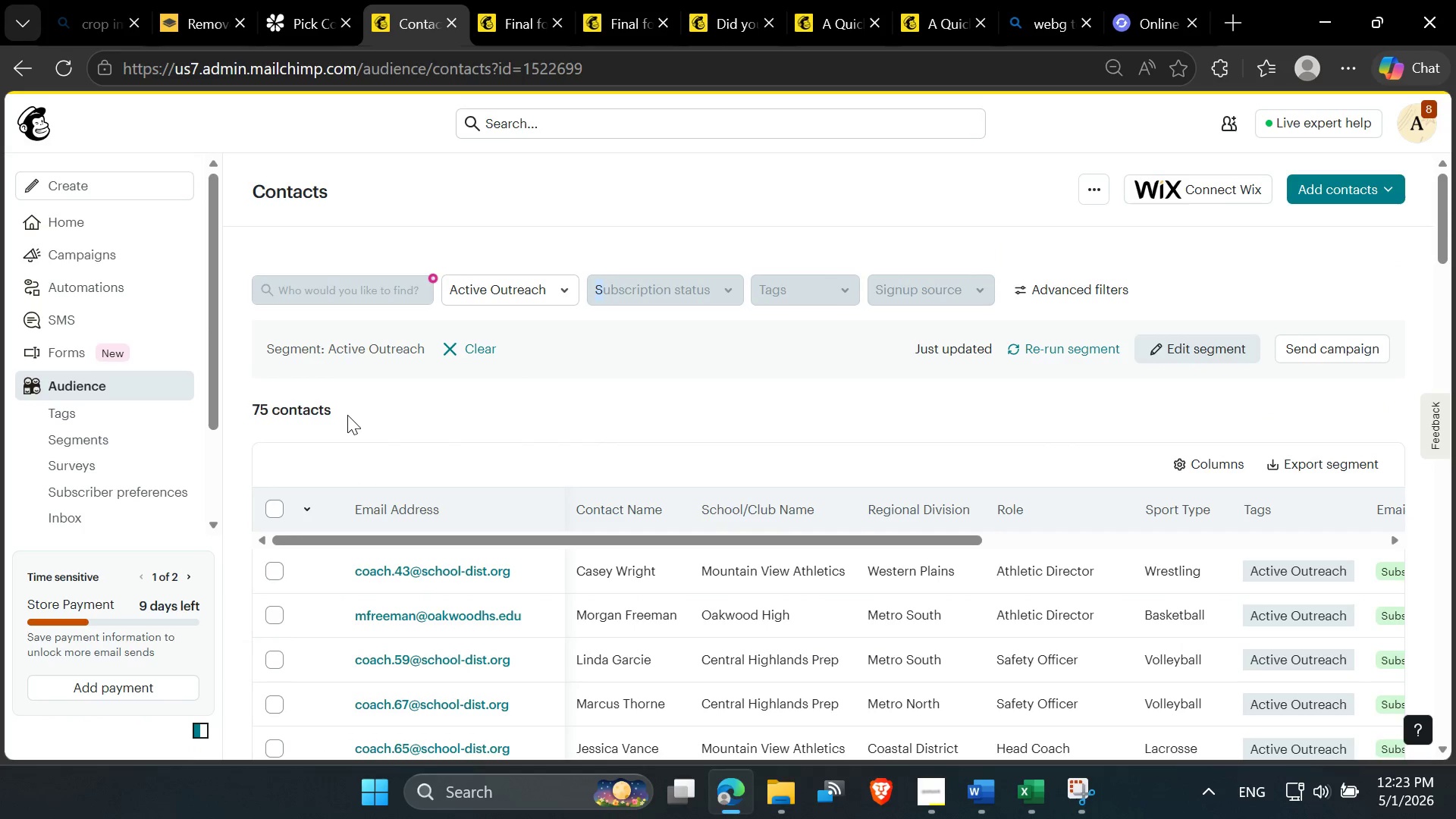 
wait(8.69)
 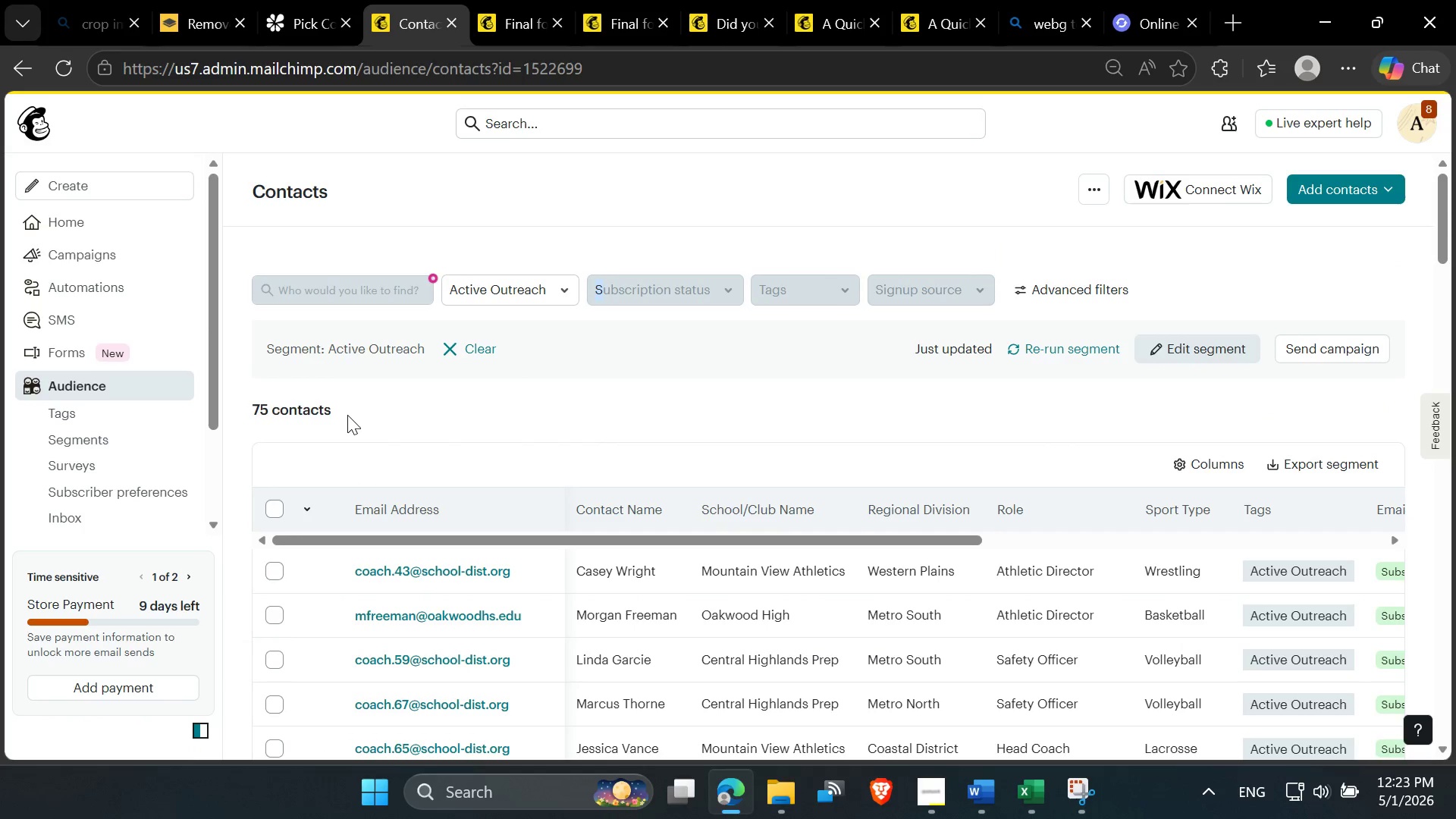 
left_click([1060, 706])
 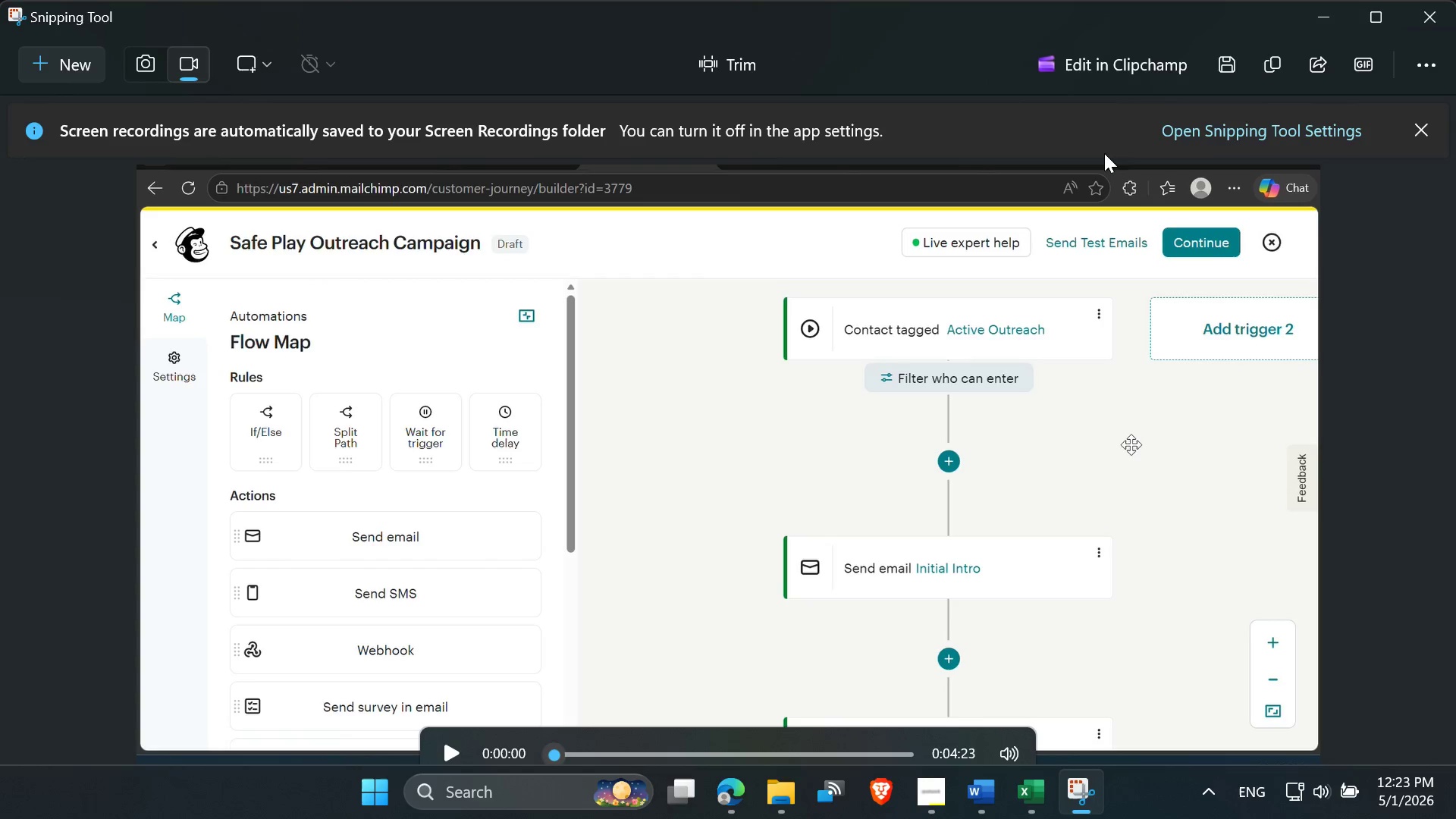 
left_click([1216, 74])
 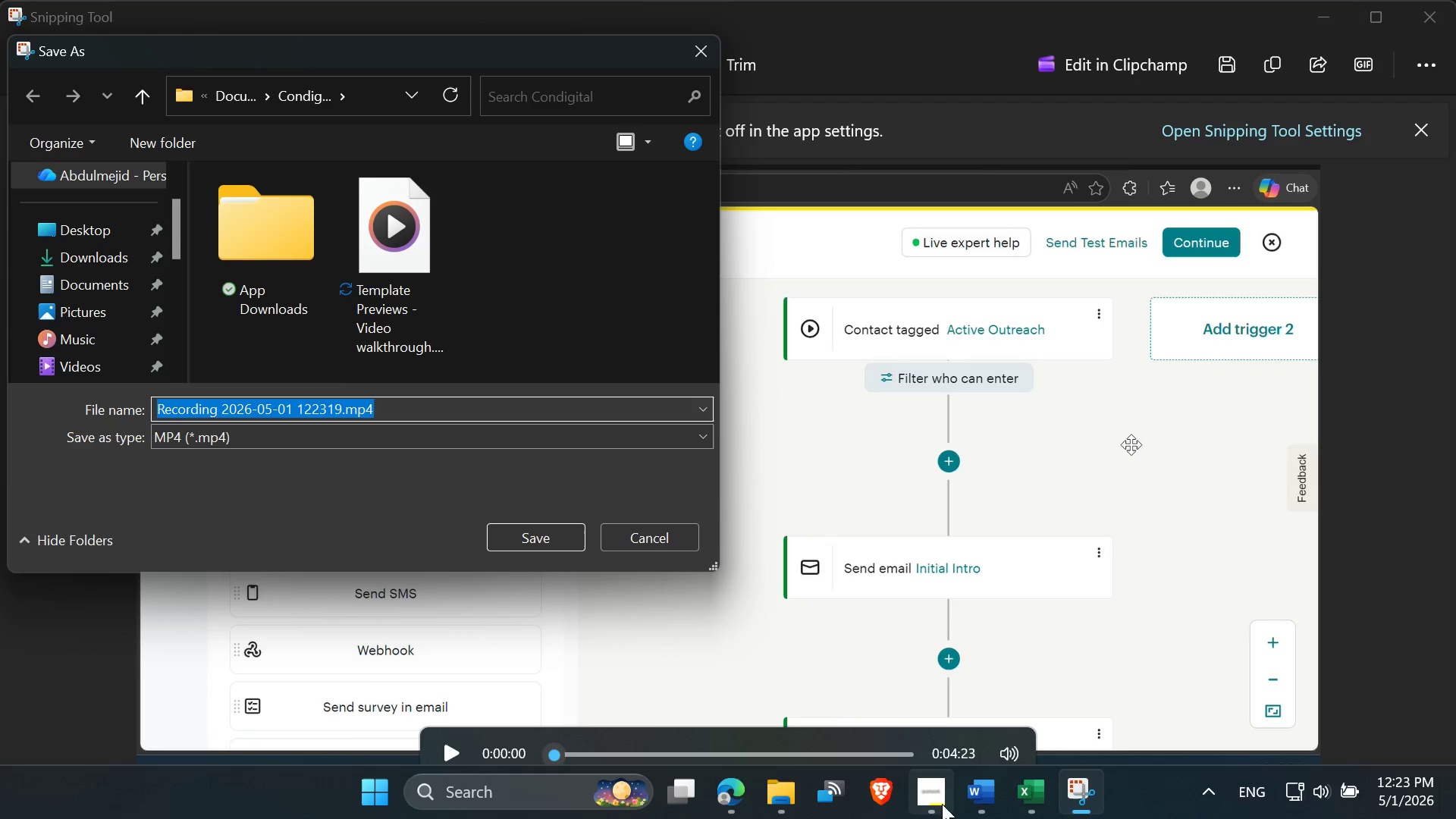 
left_click([943, 678])